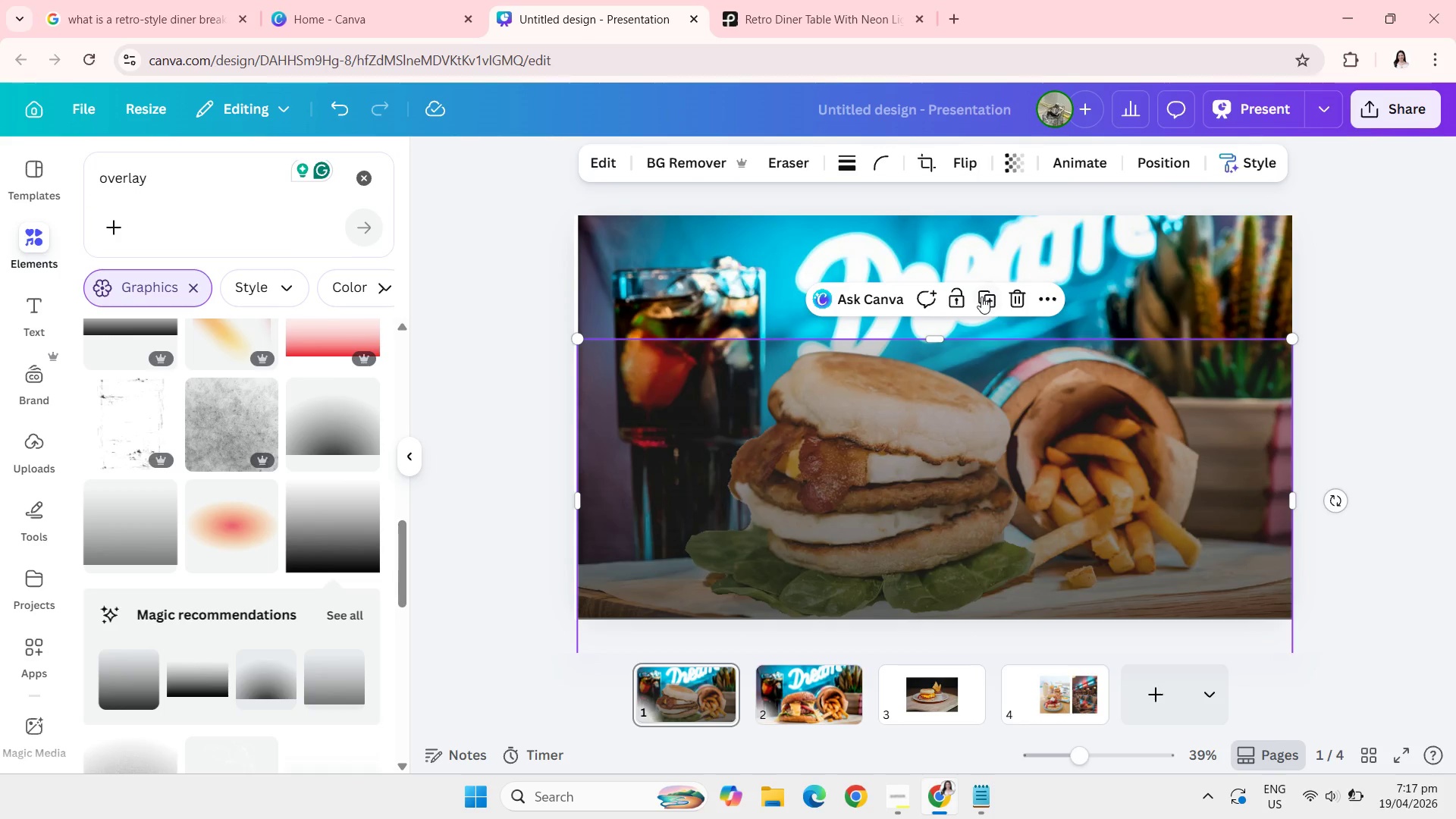 
left_click([981, 297])
 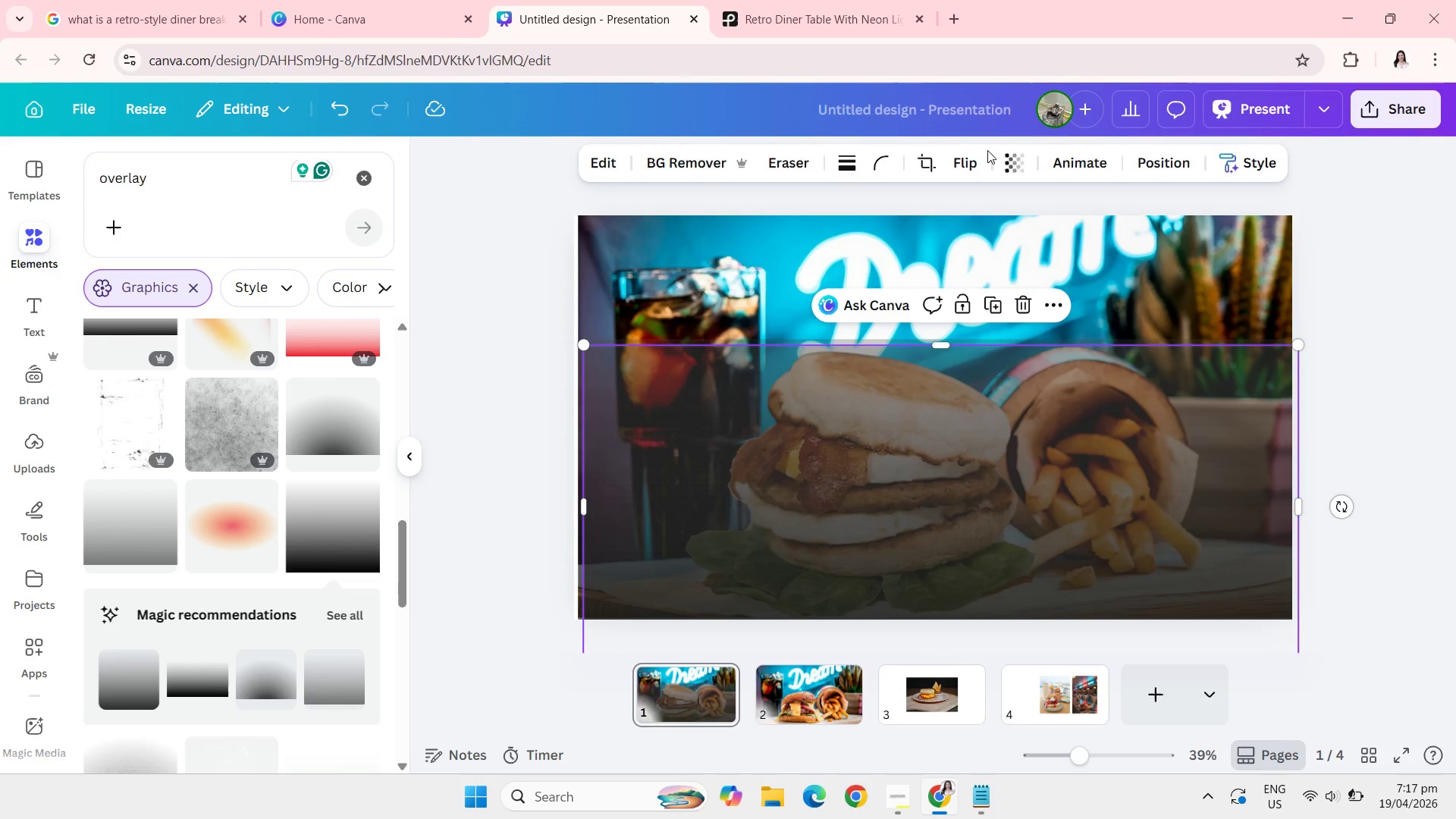 
left_click([969, 162])
 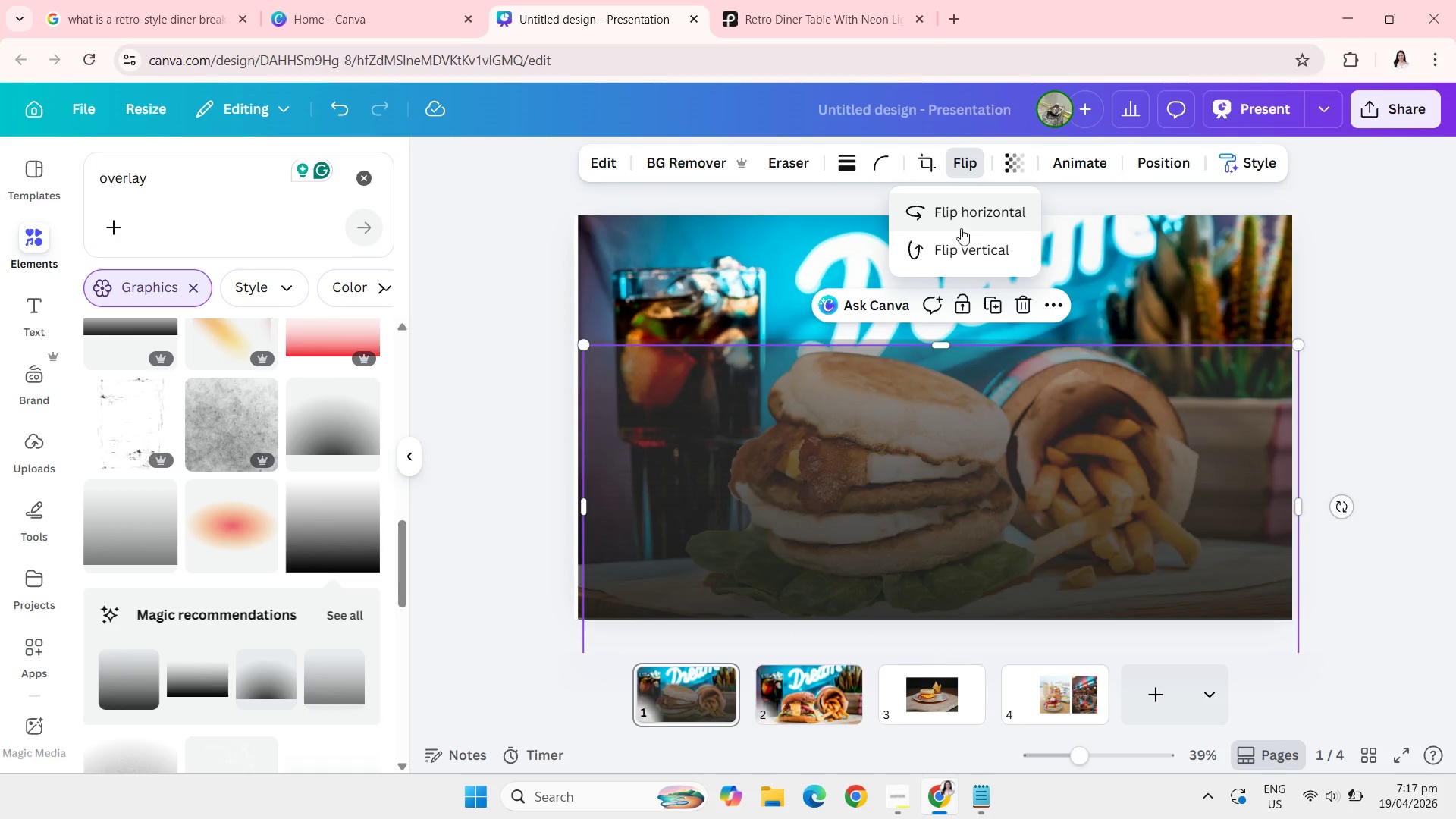 
left_click([957, 249])
 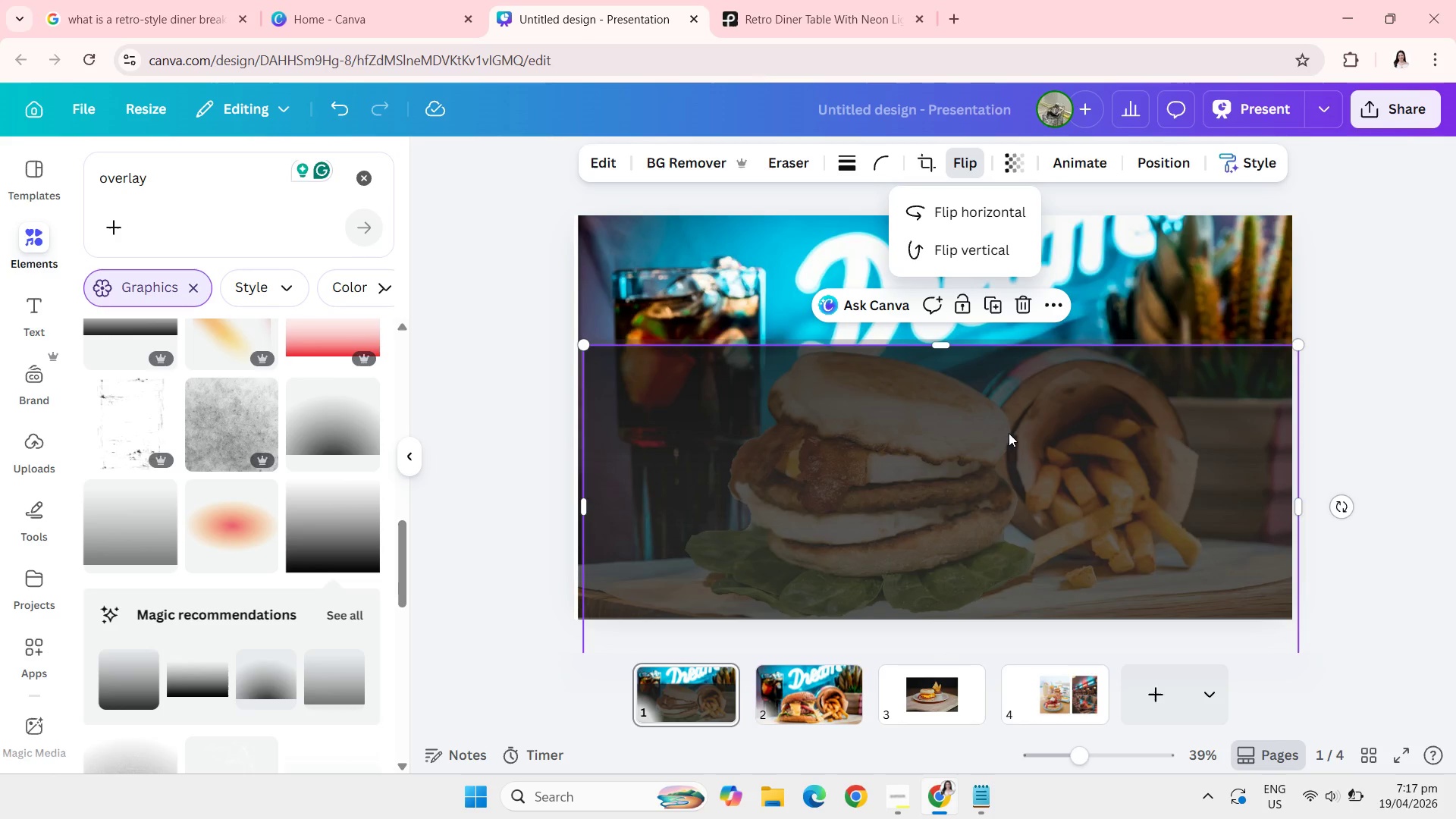 
left_click_drag(start_coordinate=[1009, 441], to_coordinate=[1005, 130])
 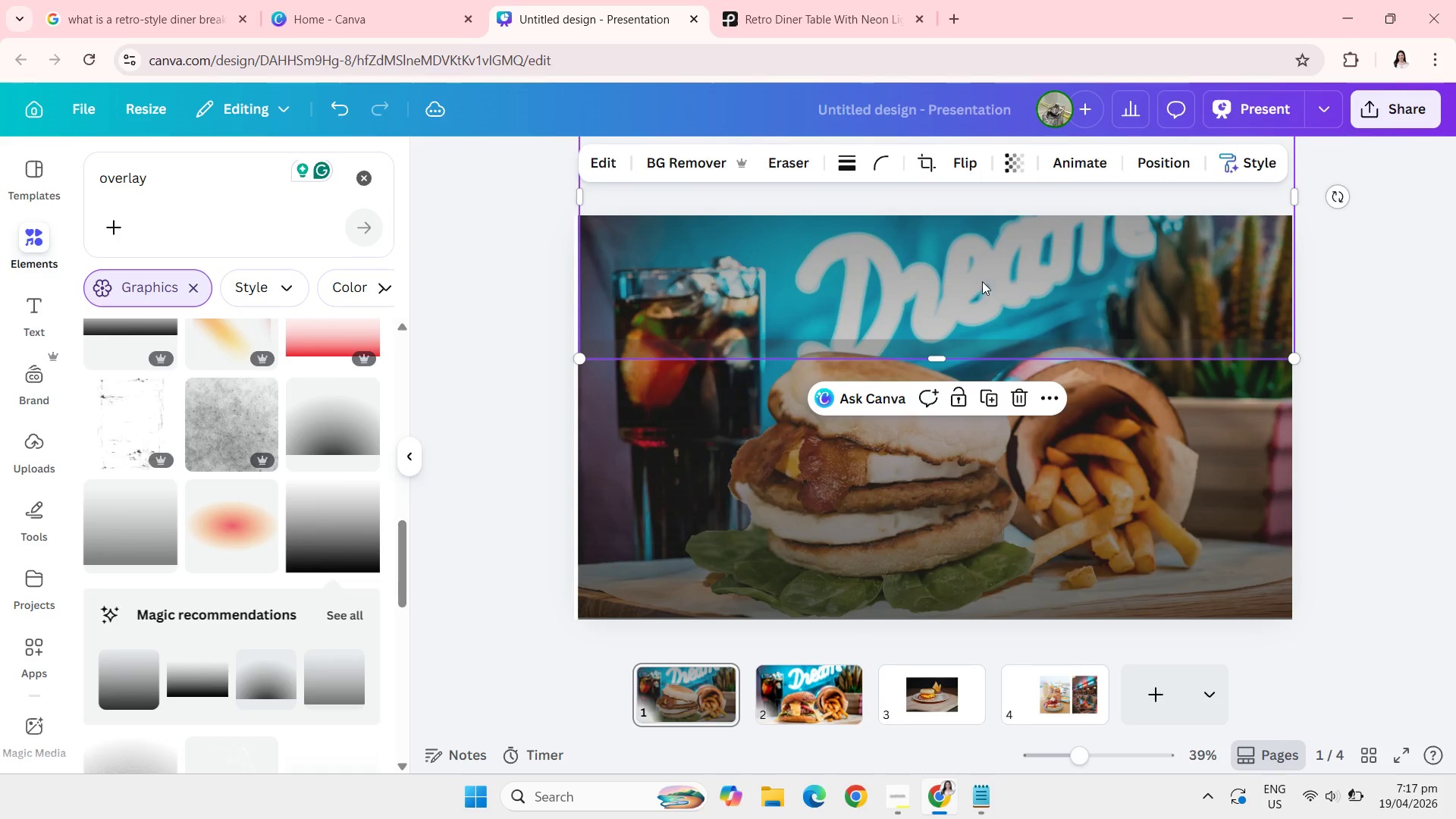 
left_click_drag(start_coordinate=[982, 281], to_coordinate=[984, 263])
 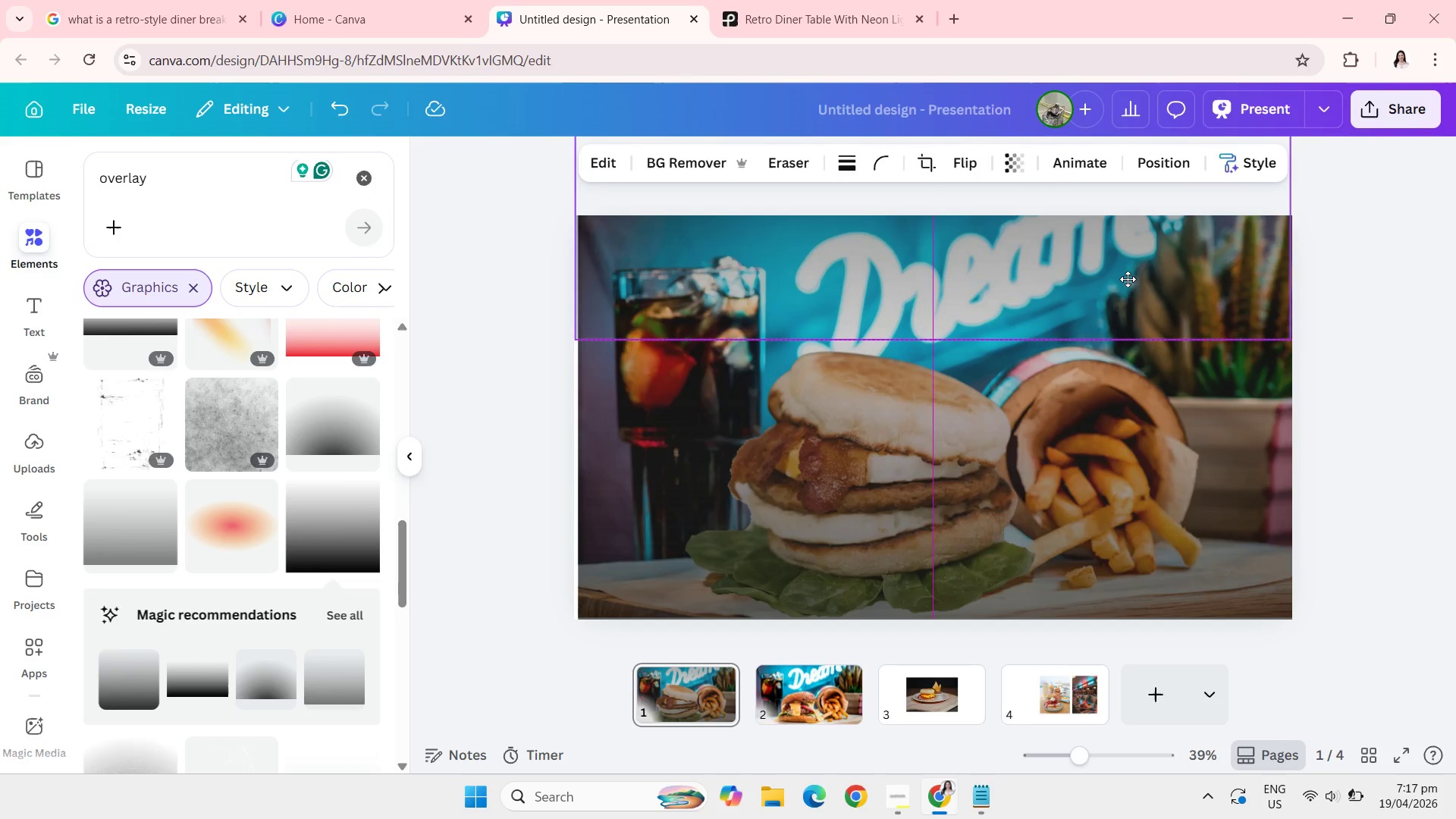 
wait(6.2)
 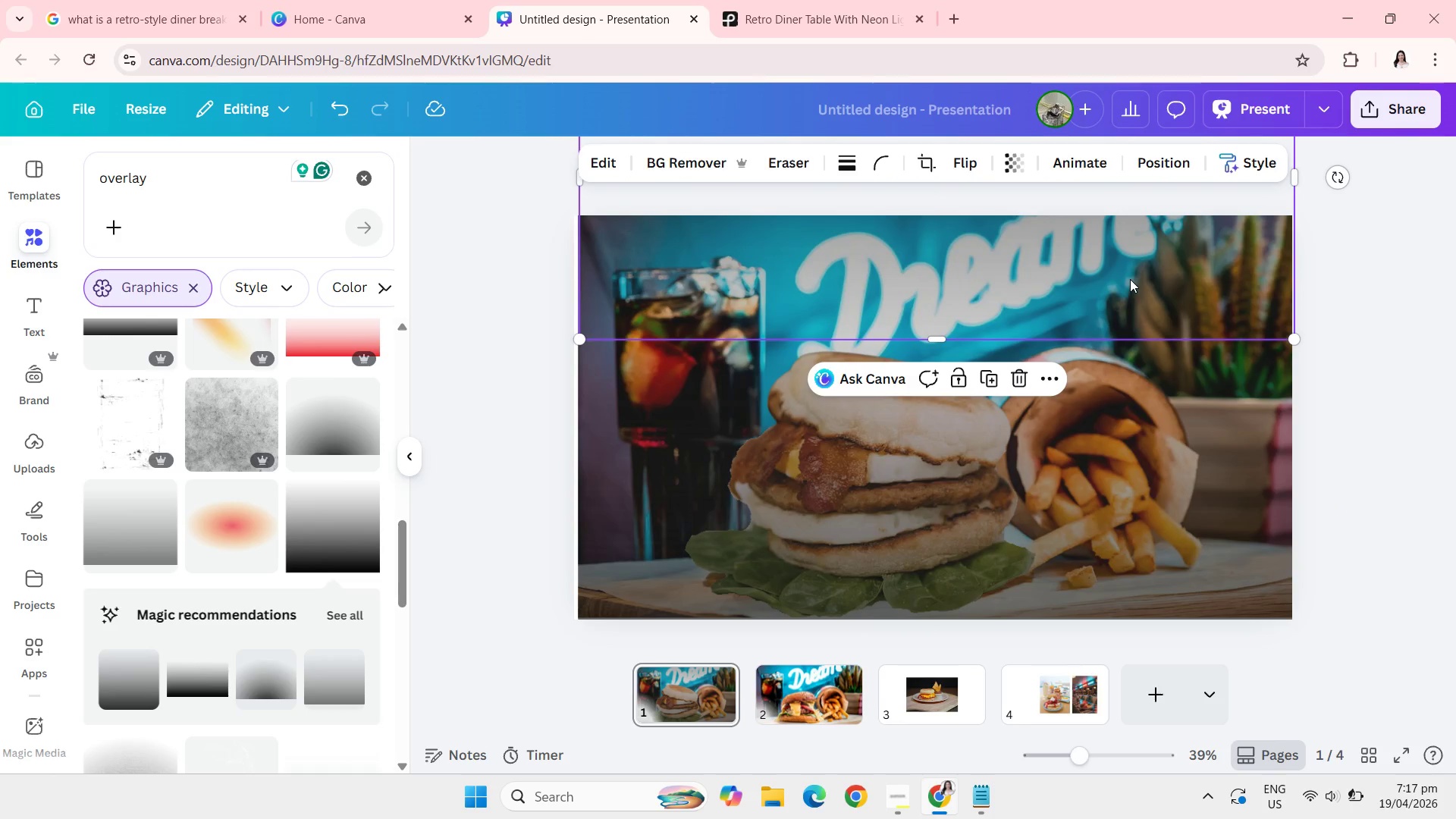 
left_click([1378, 461])
 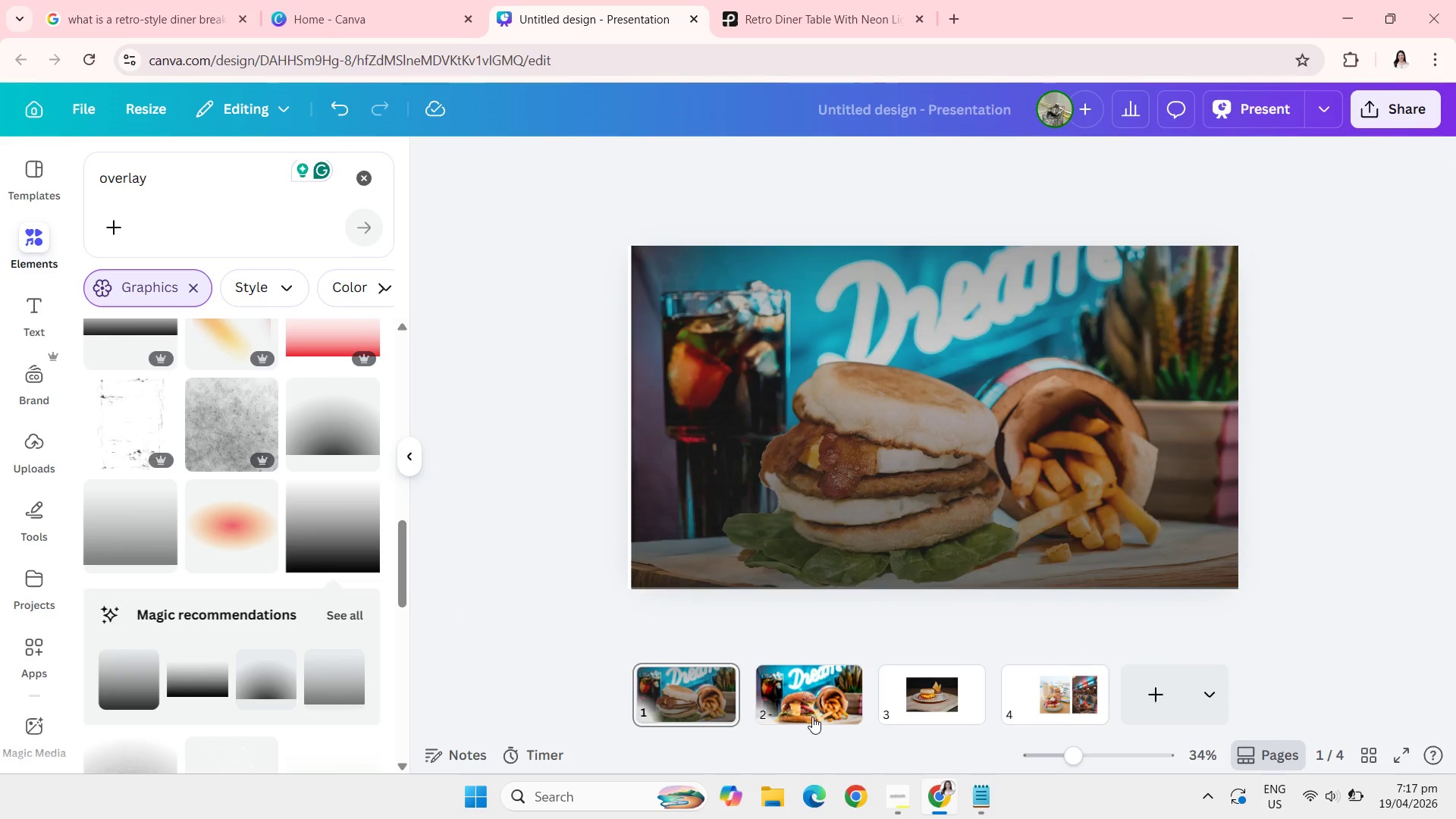 
wait(6.84)
 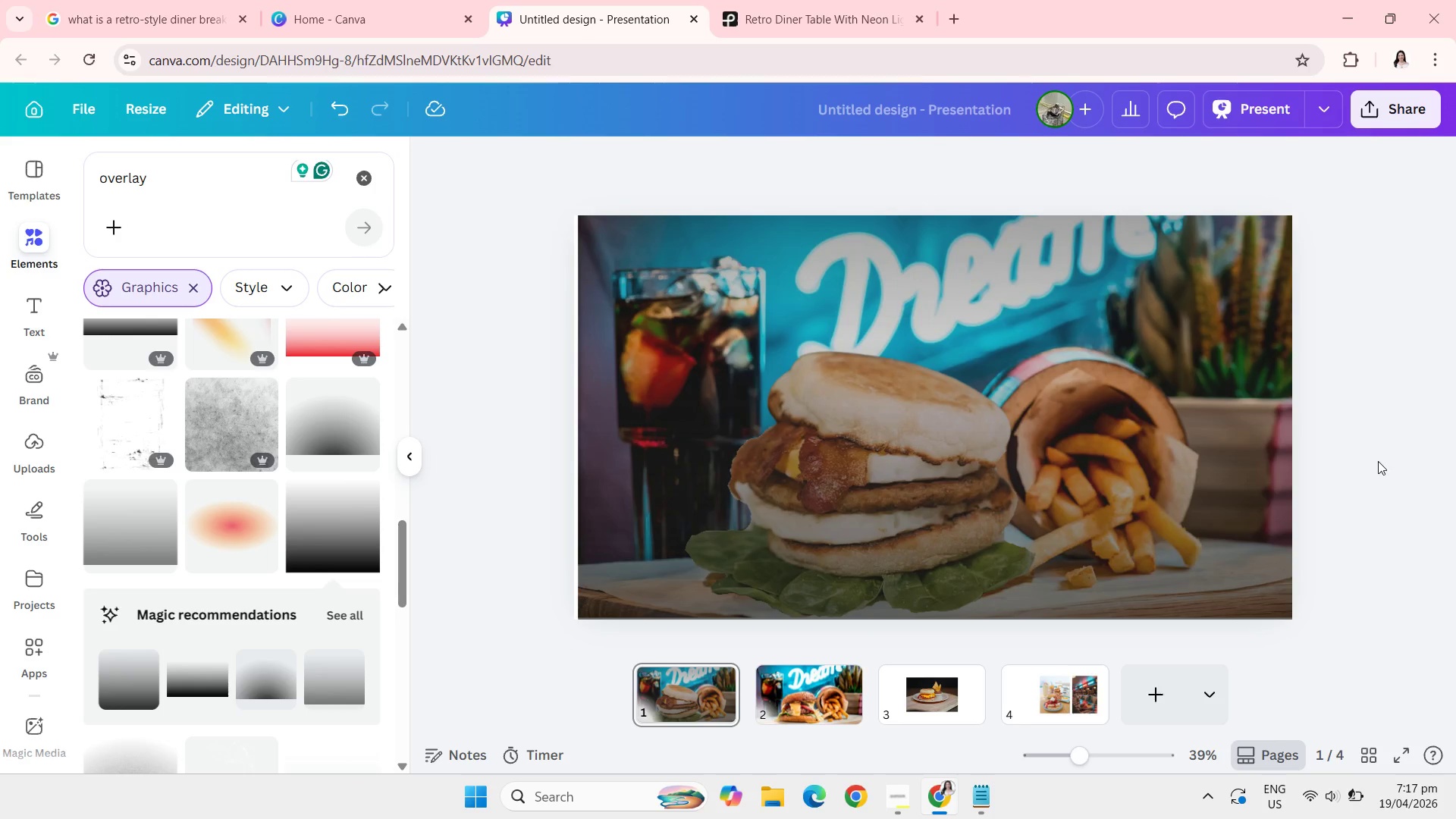 
left_click_drag(start_coordinate=[568, 318], to_coordinate=[766, 398])
 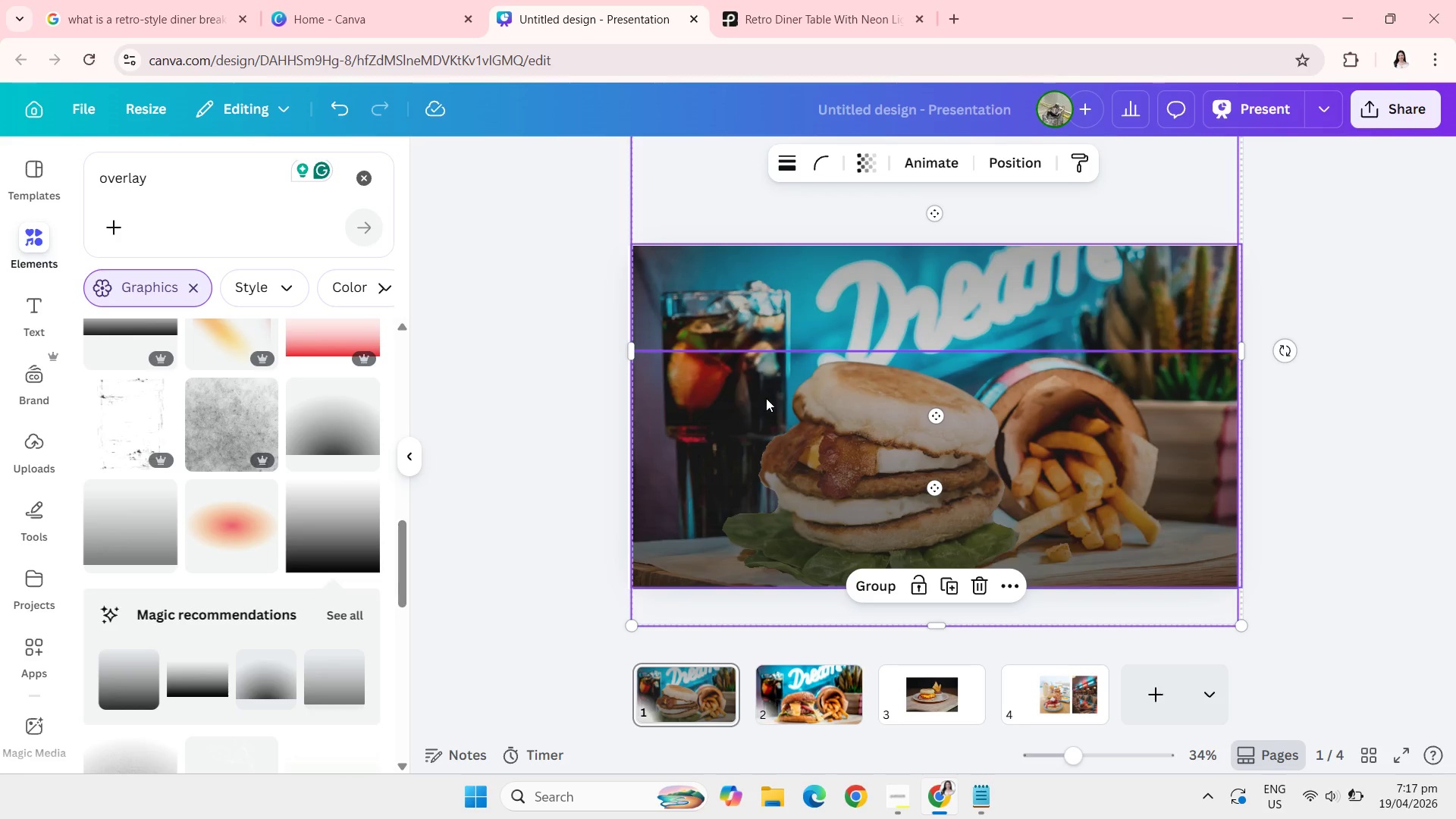 
key(Control+C)
 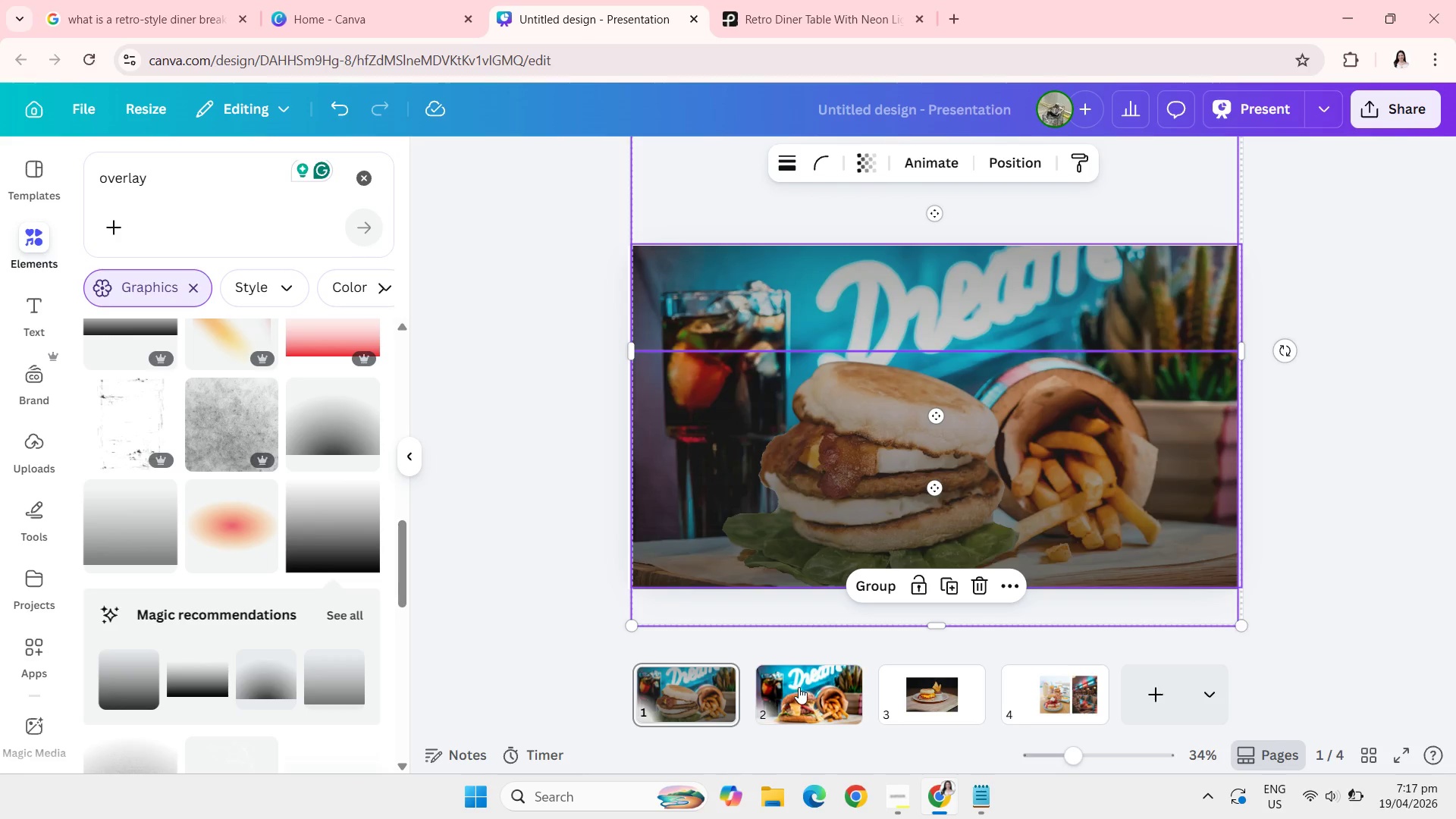 
left_click([799, 687])
 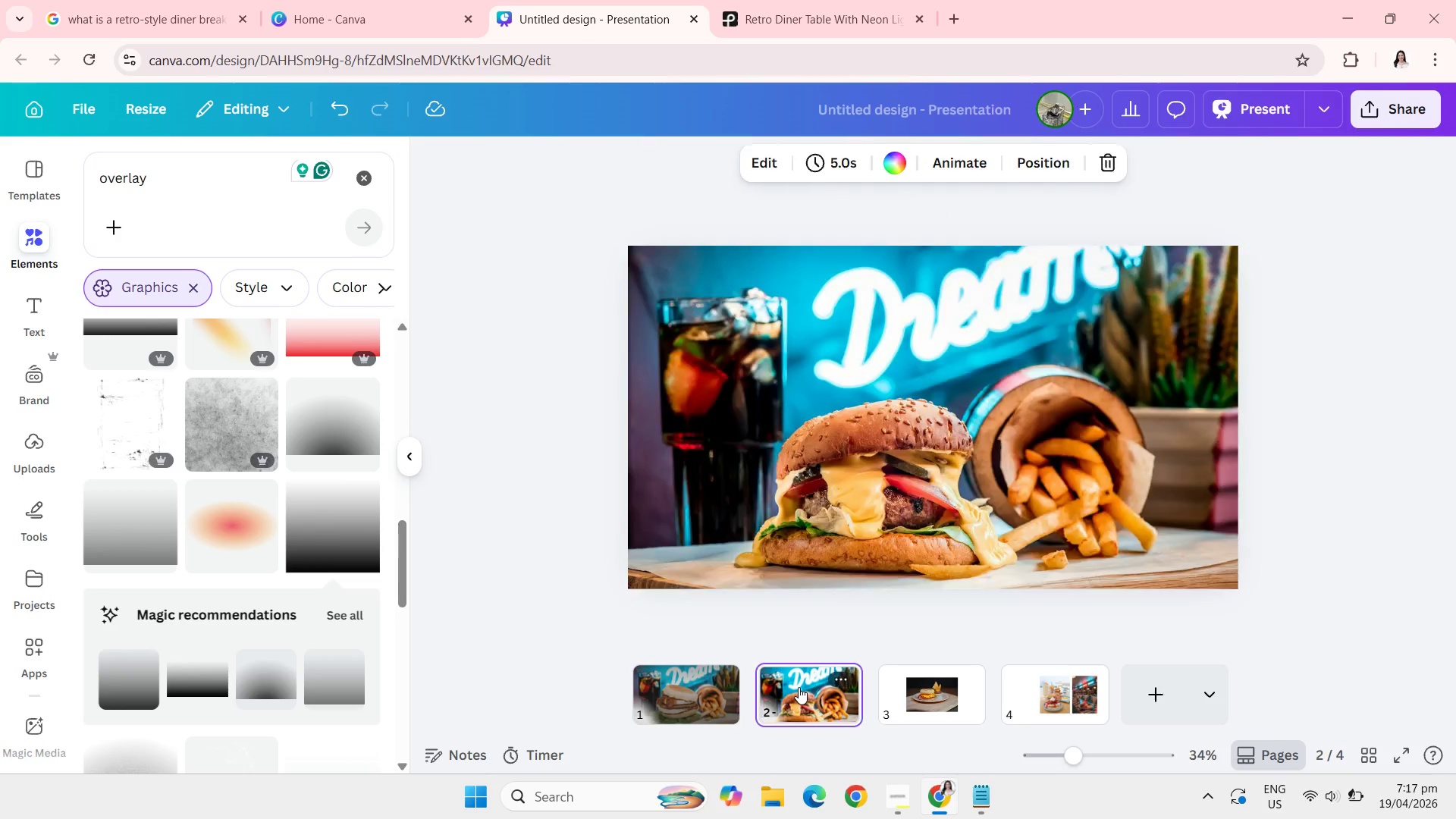 
key(Control+V)
 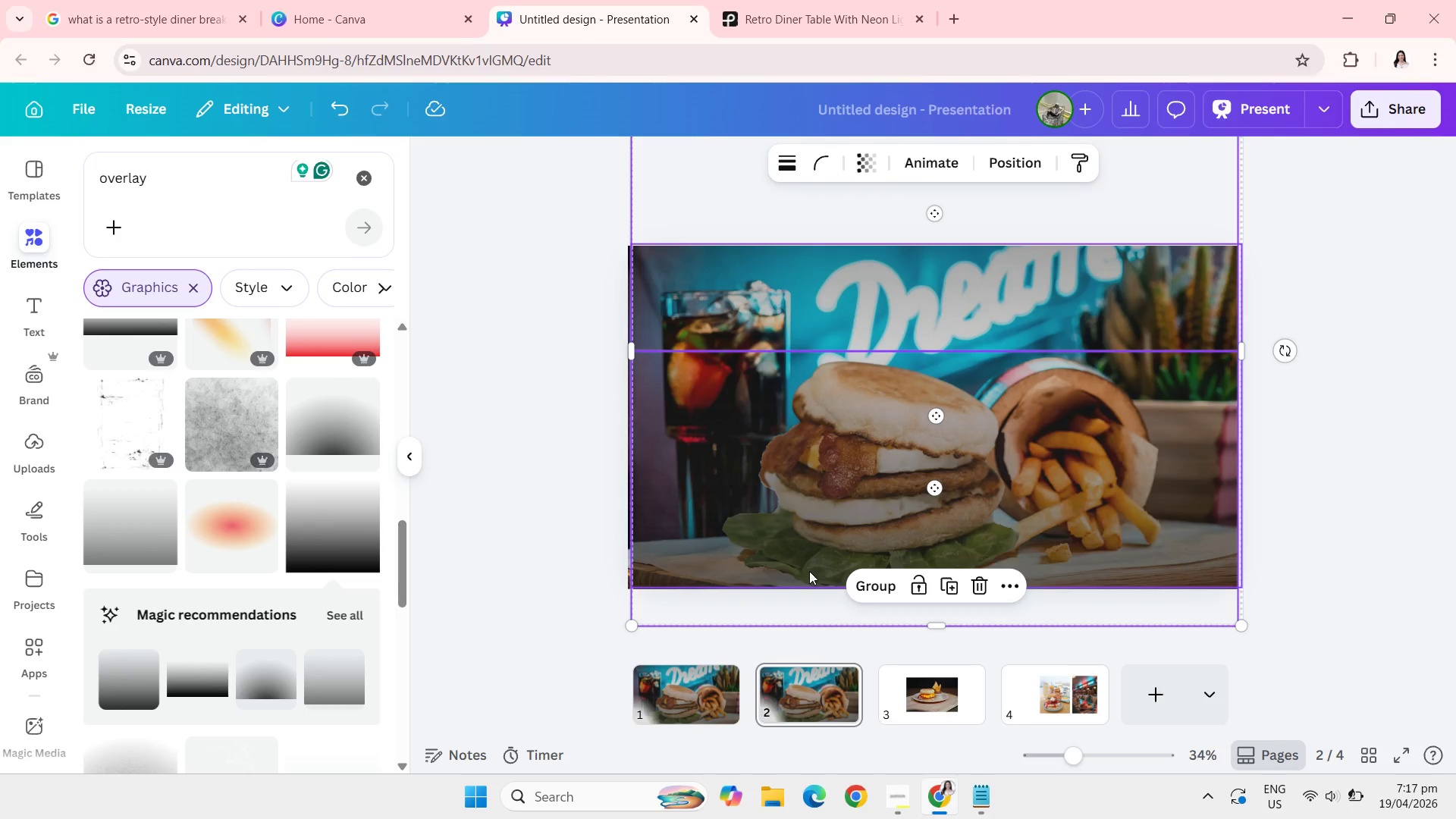 
left_click_drag(start_coordinate=[778, 450], to_coordinate=[770, 452])
 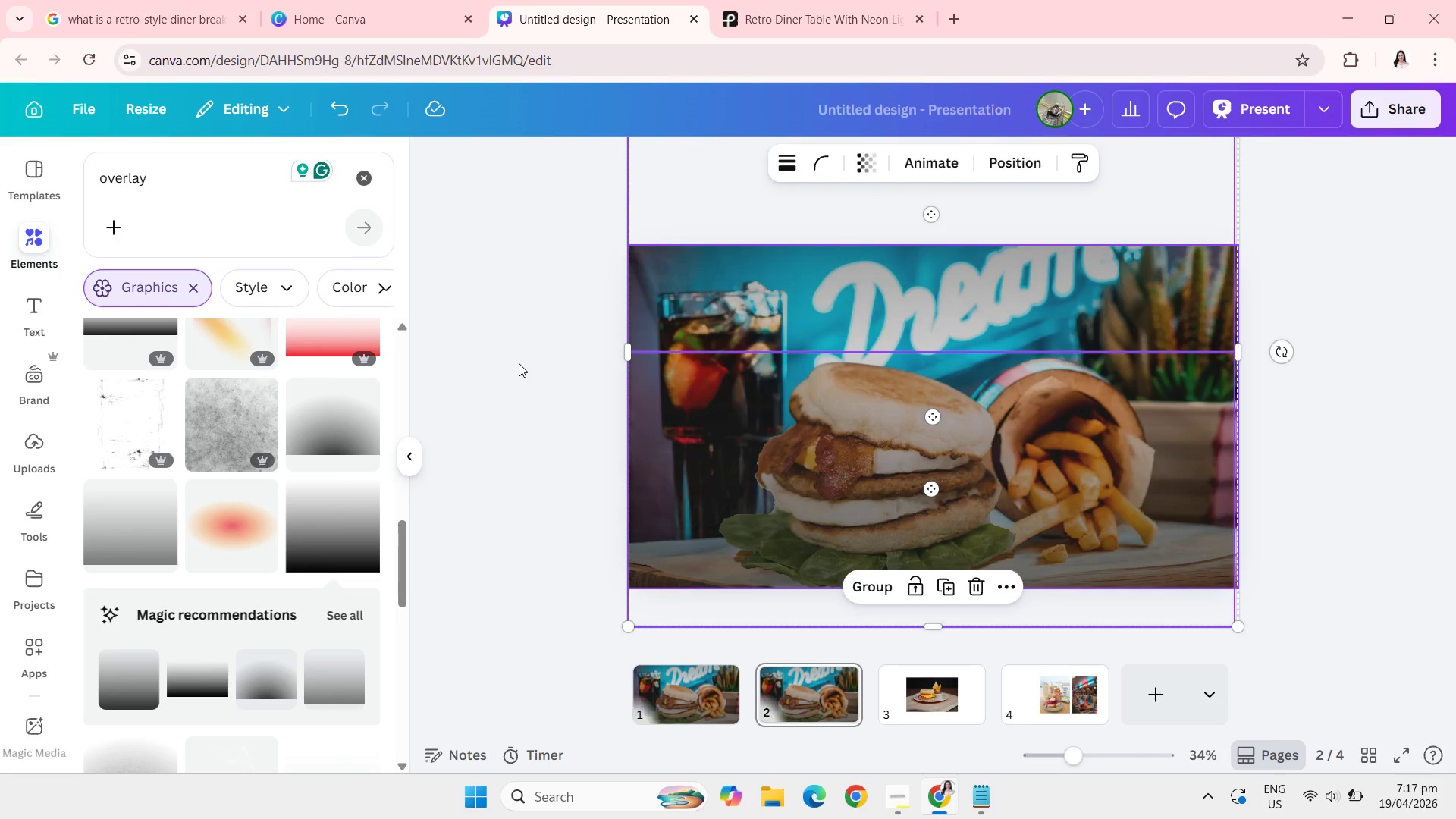 
left_click([519, 363])
 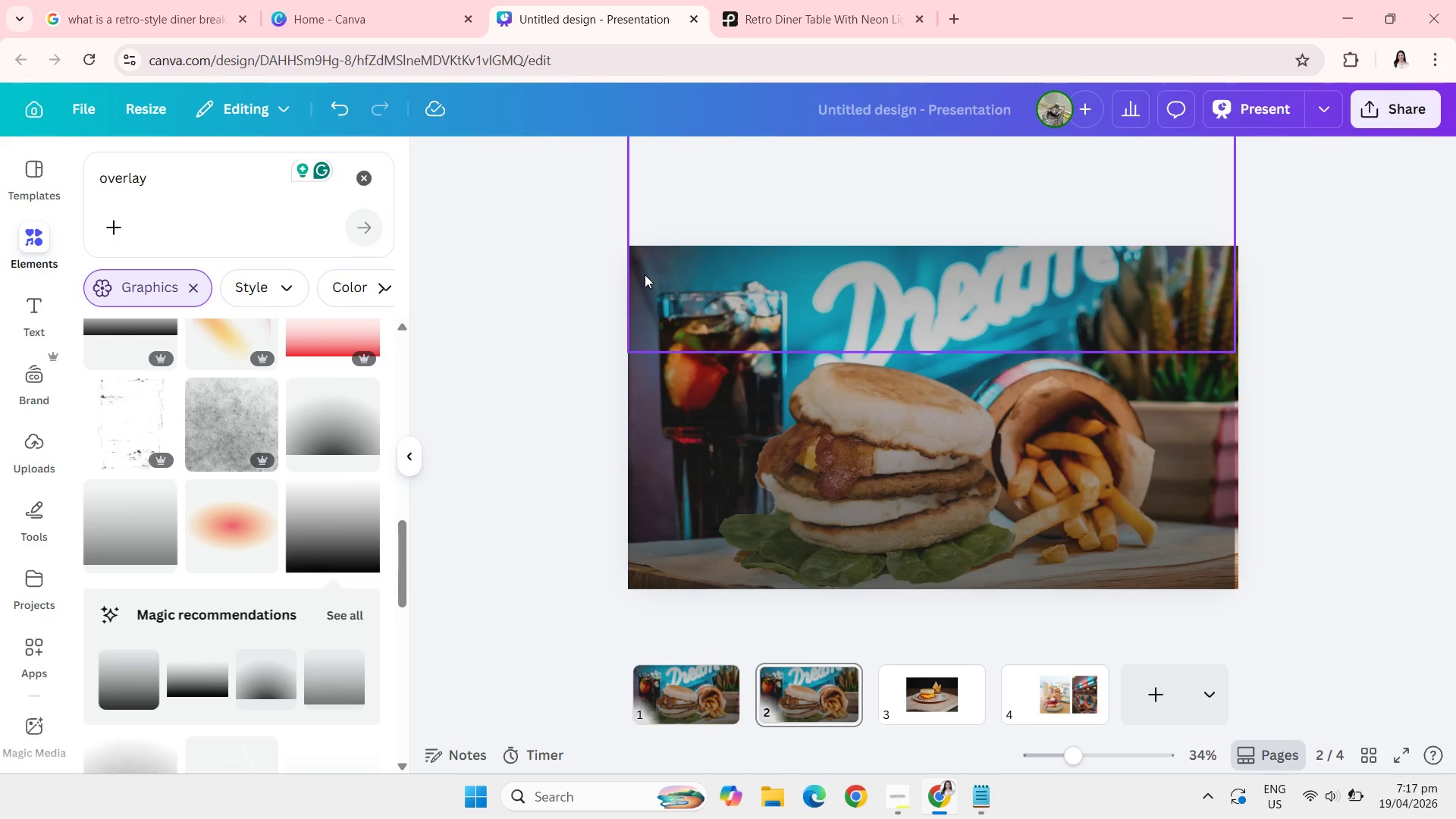 
wait(5.7)
 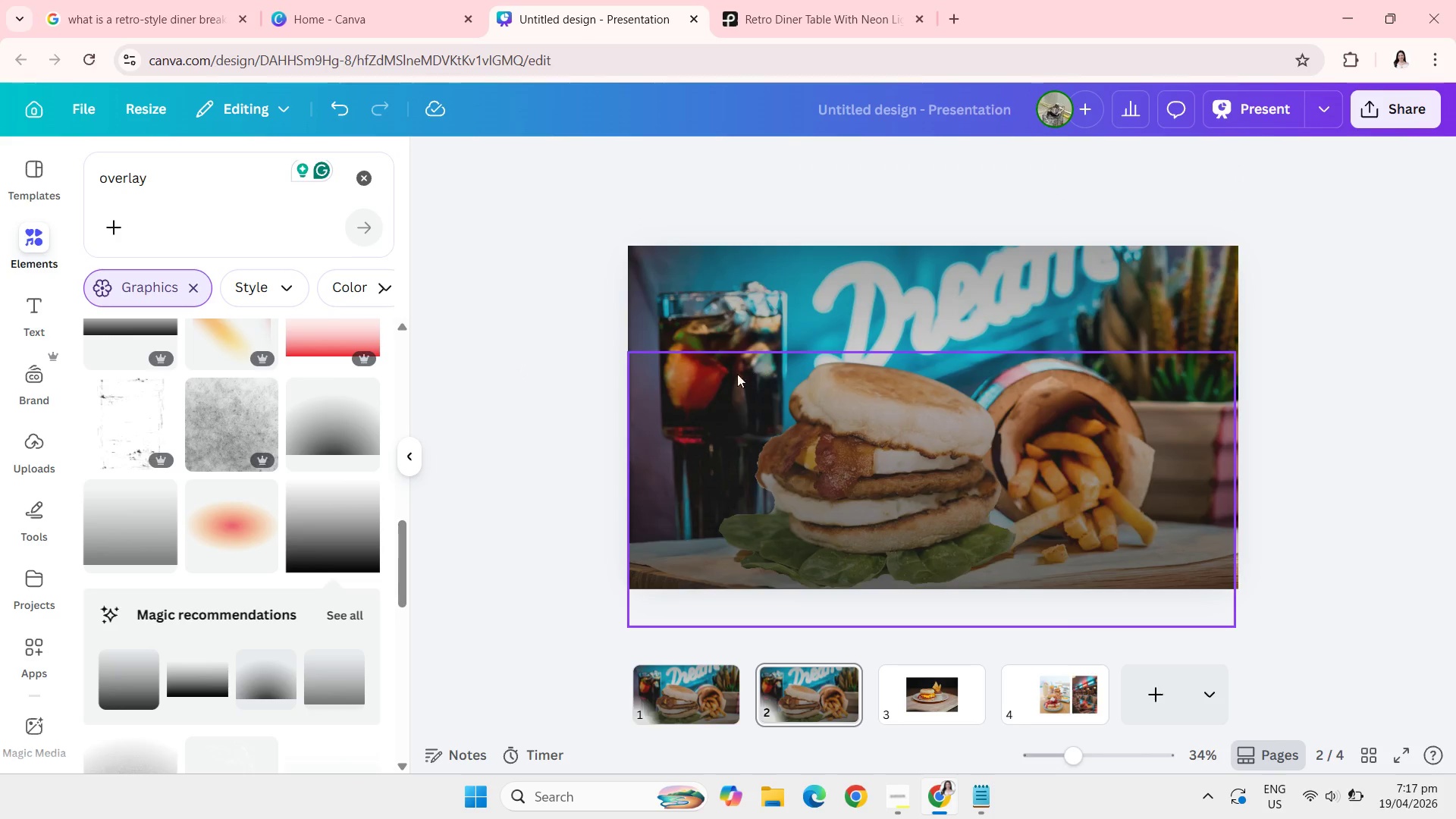 
left_click_drag(start_coordinate=[590, 273], to_coordinate=[684, 371])
 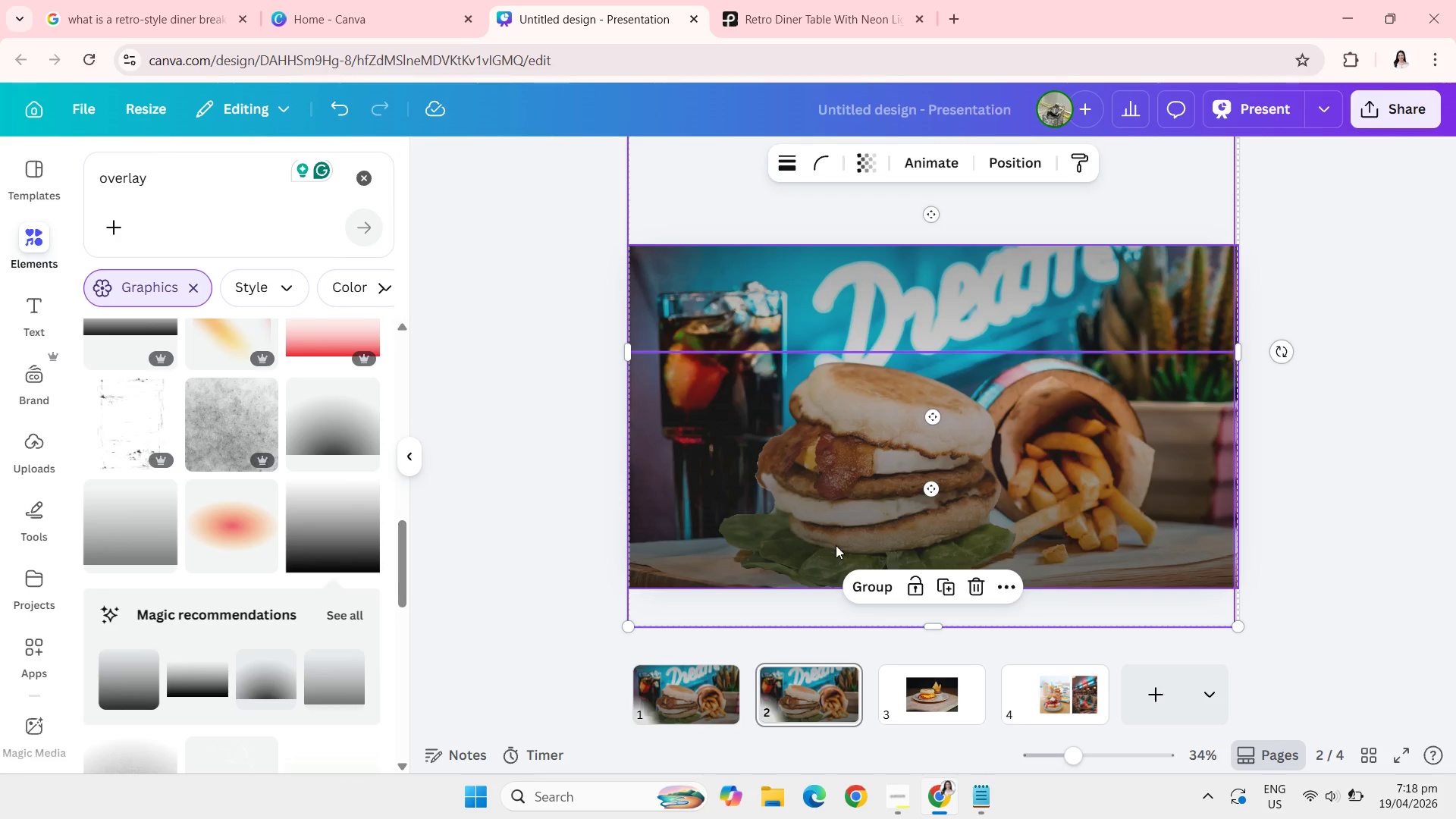 
left_click([861, 582])
 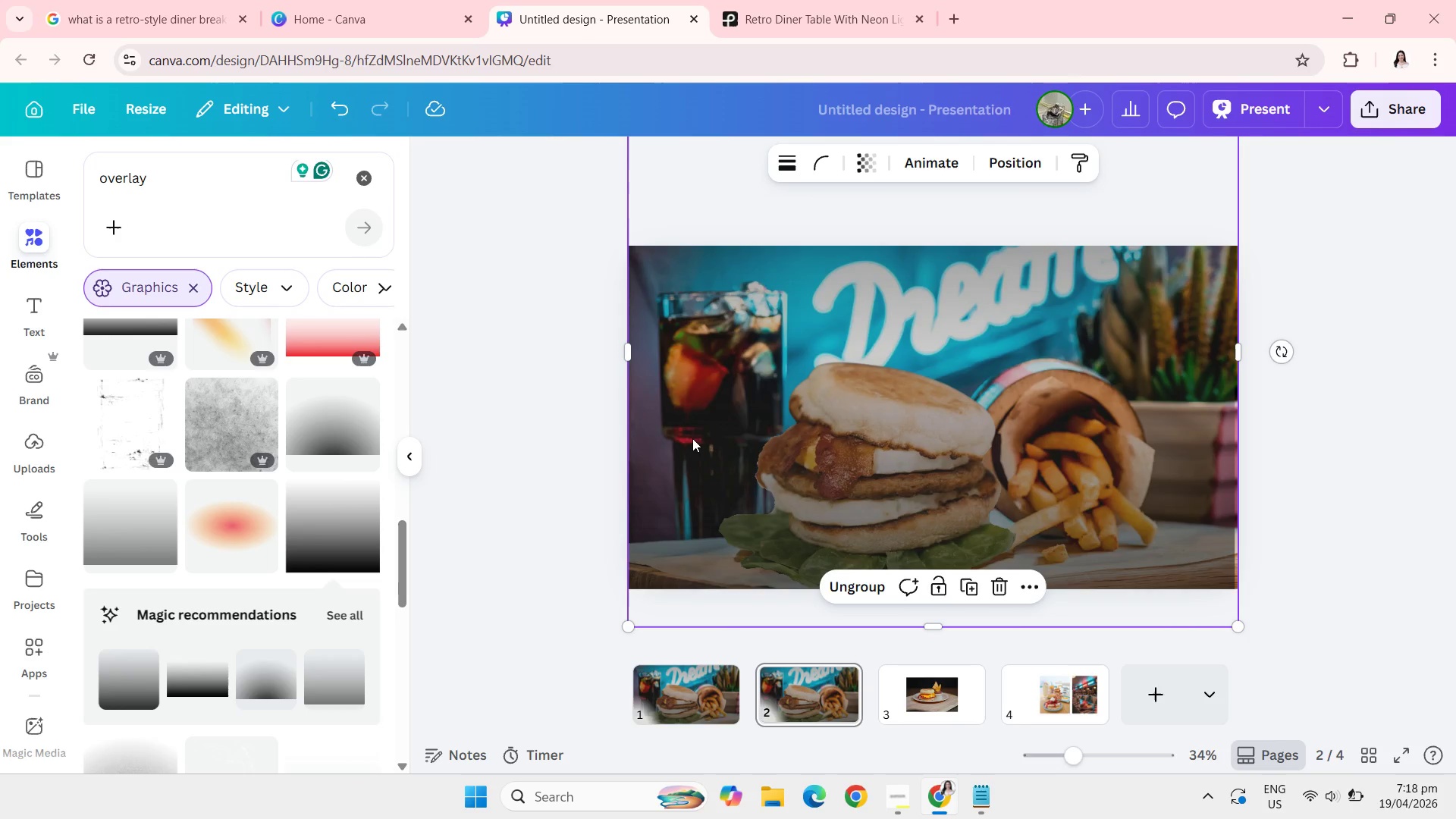 
left_click_drag(start_coordinate=[692, 438], to_coordinate=[874, 436])
 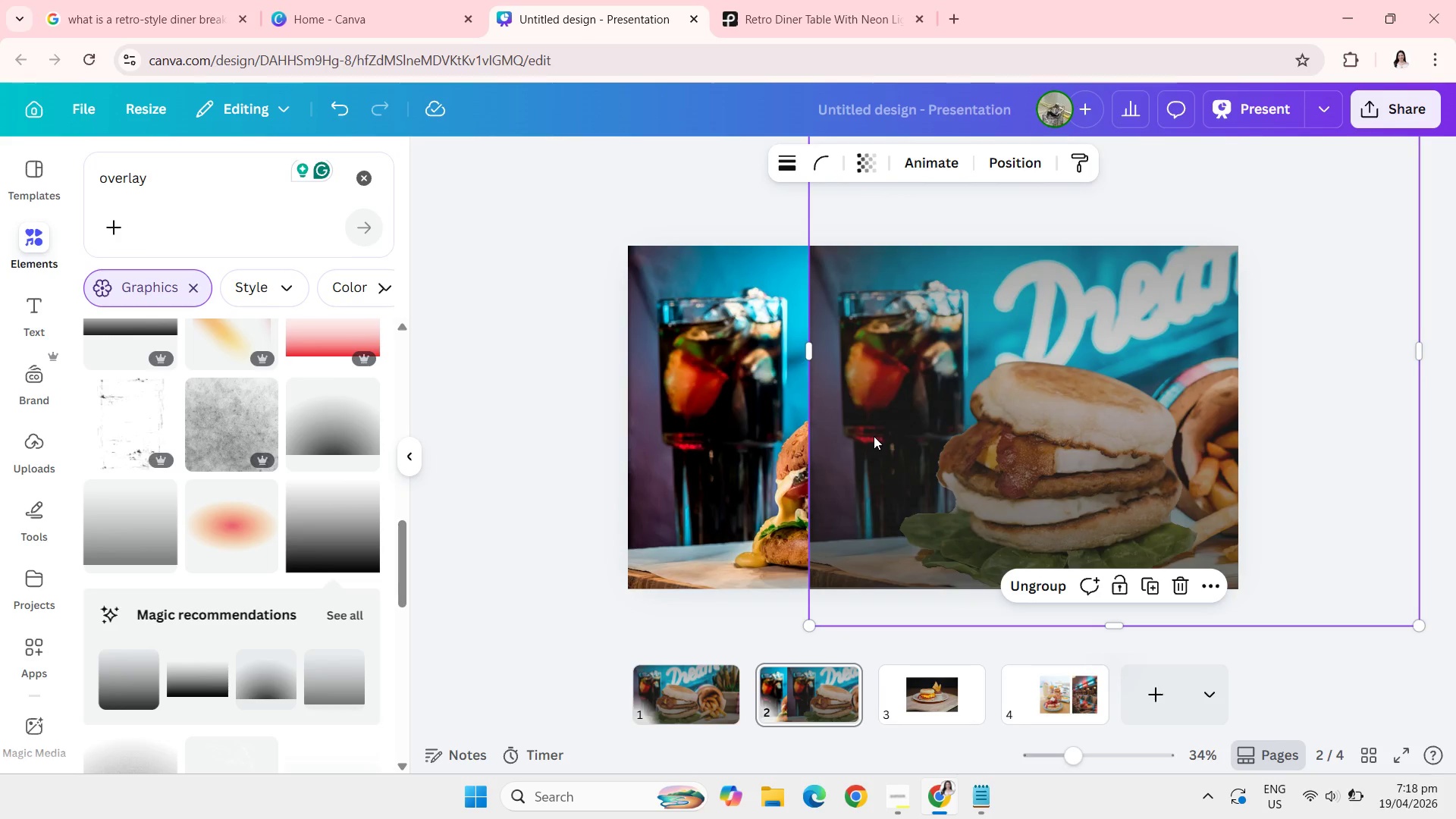 
key(Escape)
 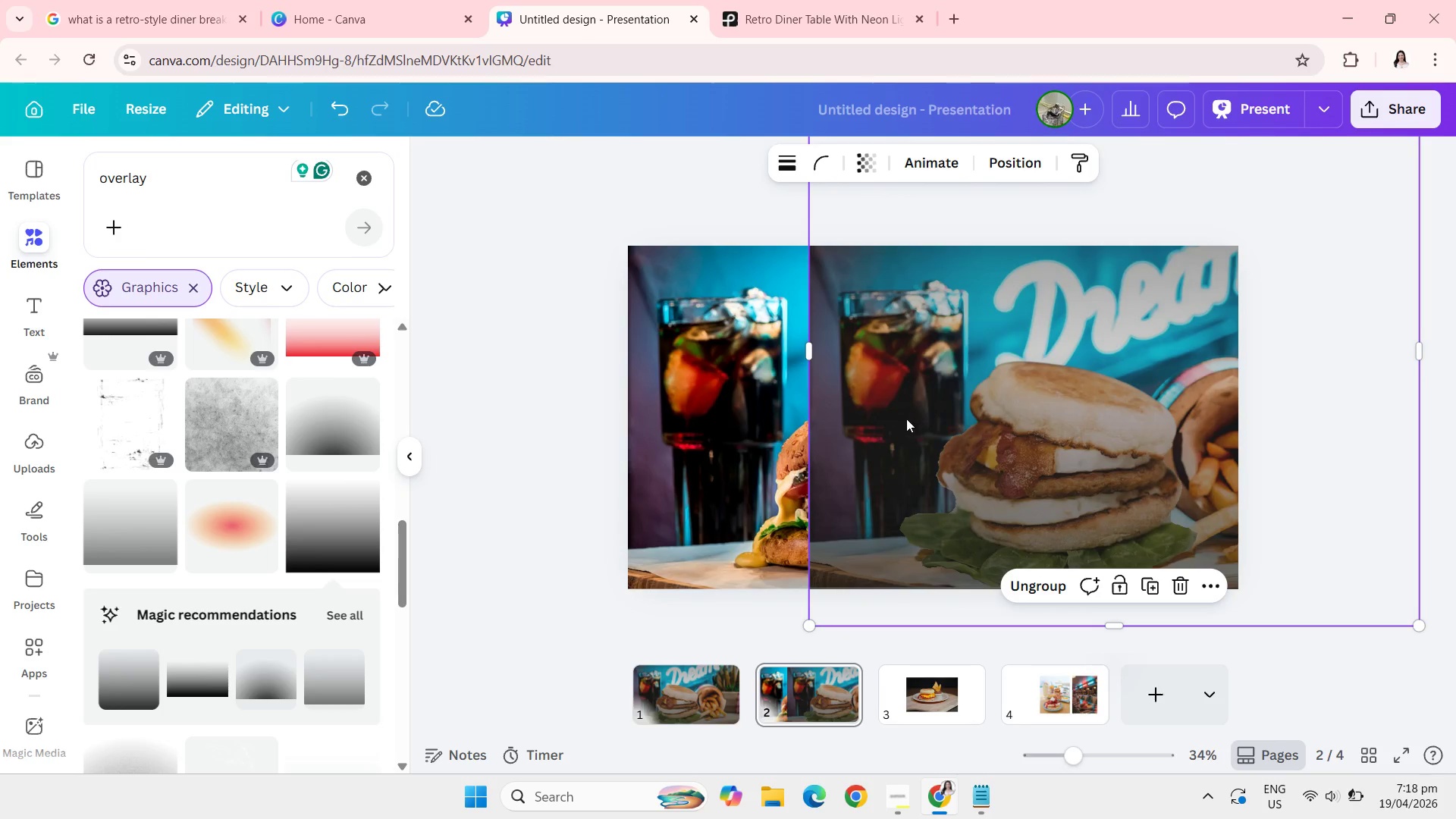 
key(Backspace)
 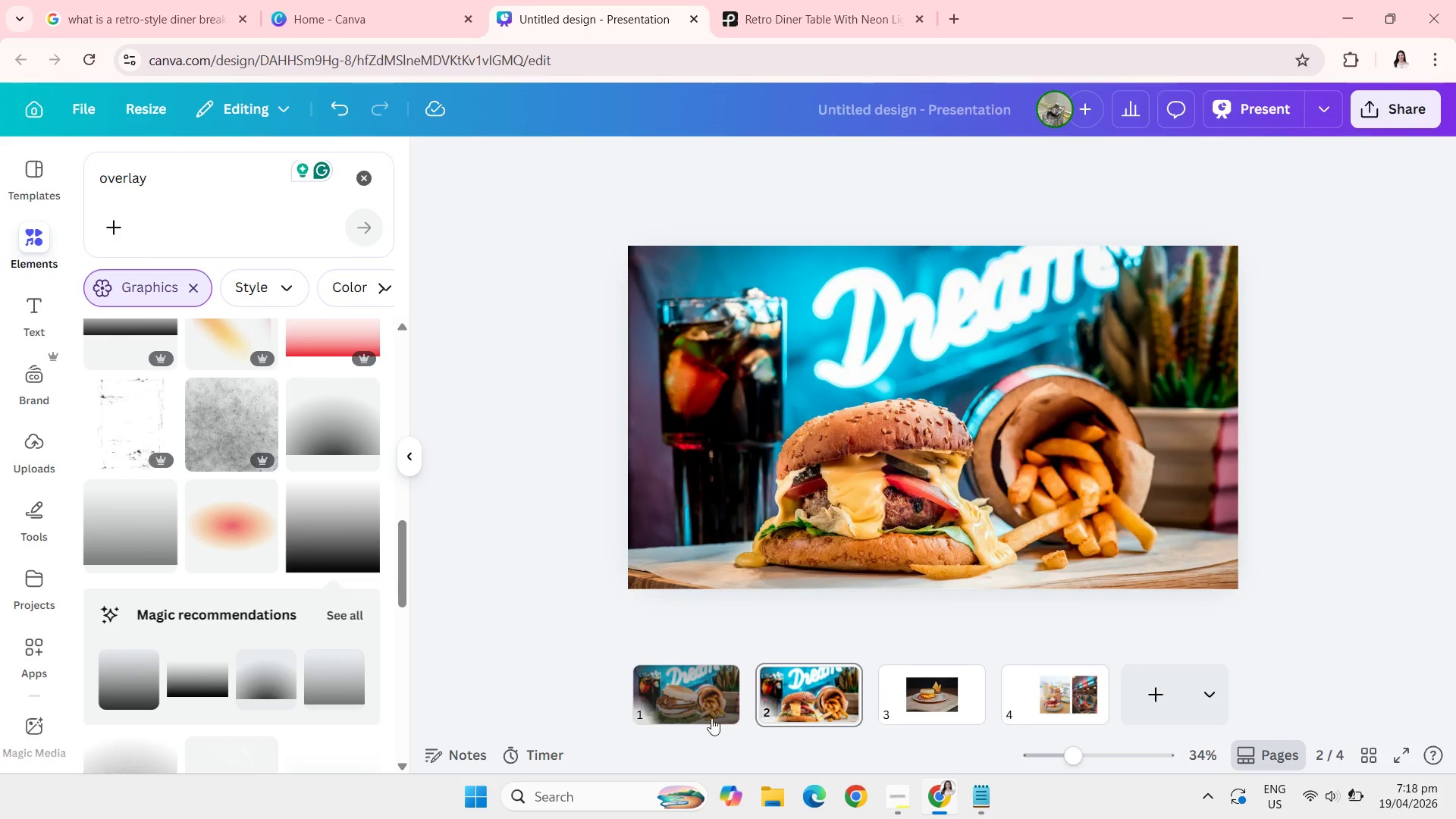 
left_click([704, 712])
 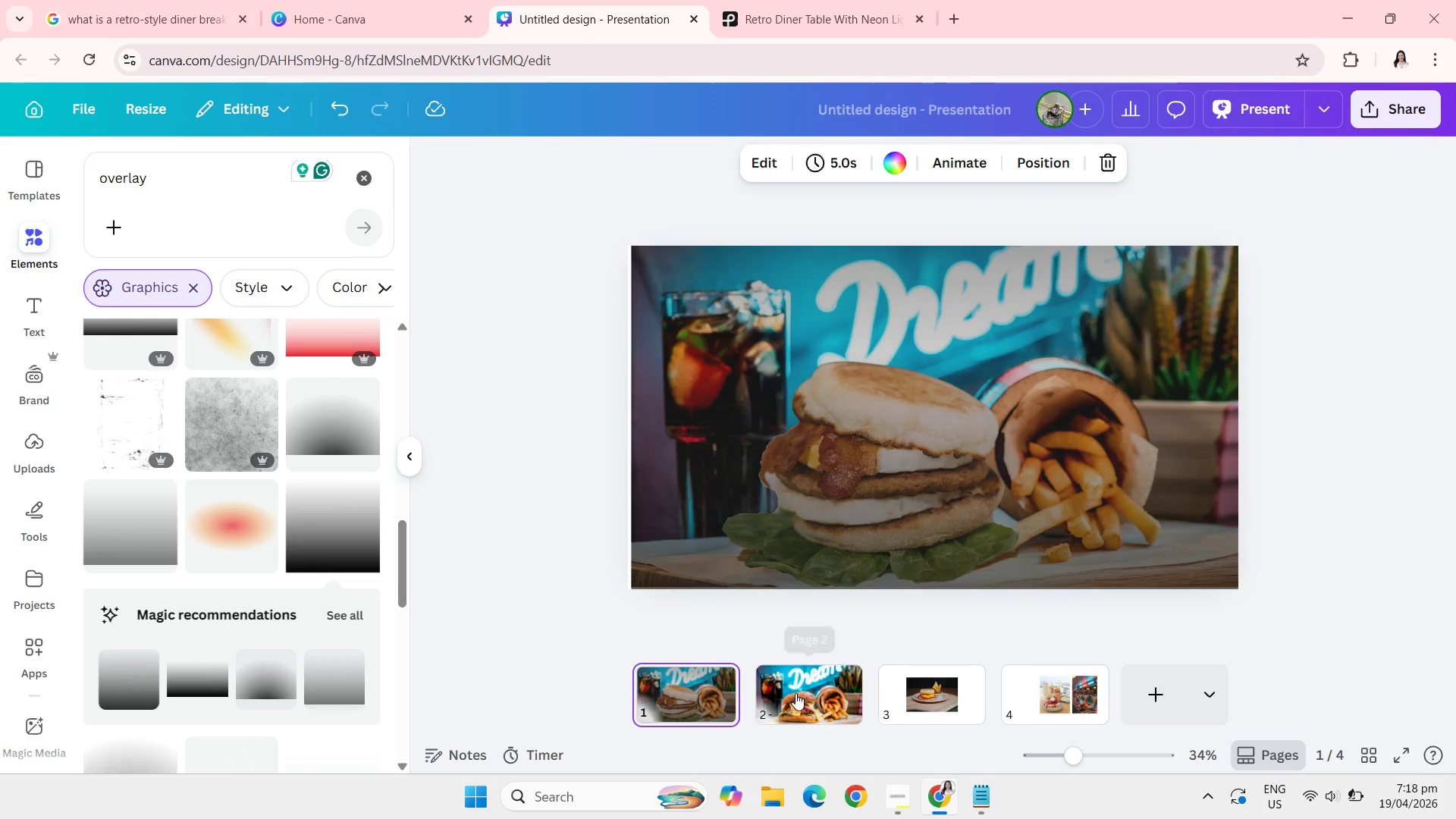 
left_click([802, 699])
 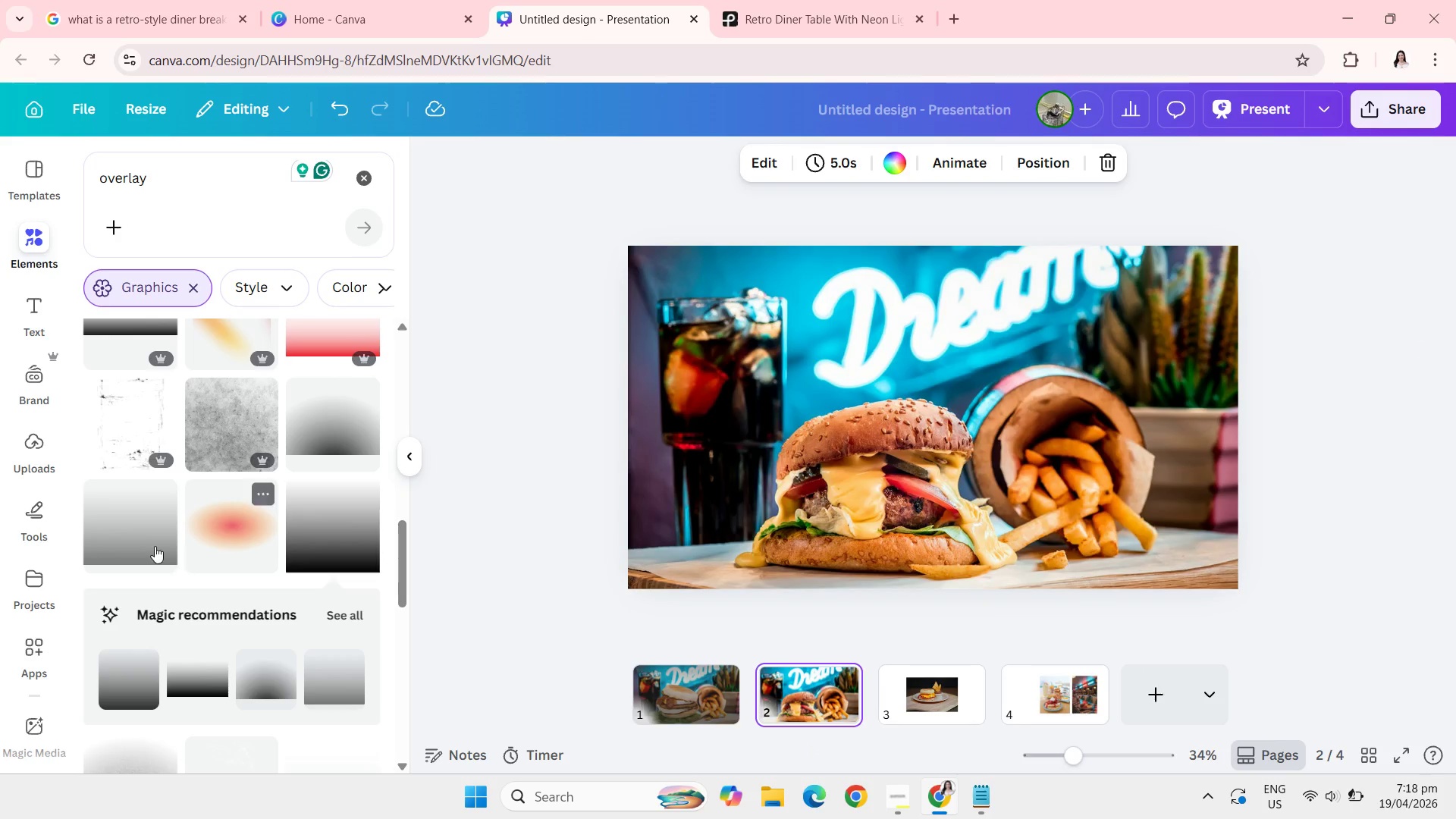 
mouse_move([174, 588])
 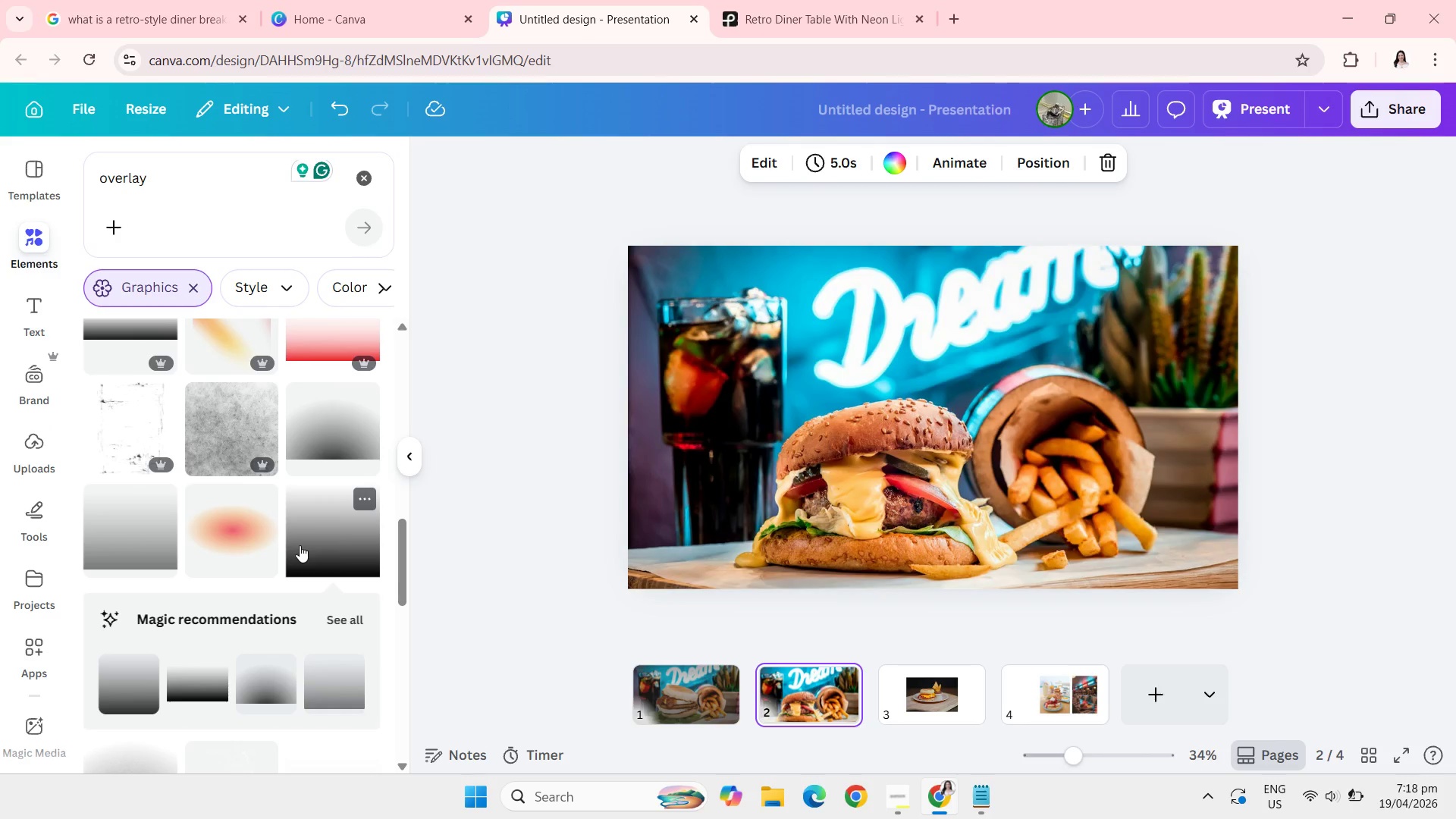 
left_click([300, 545])
 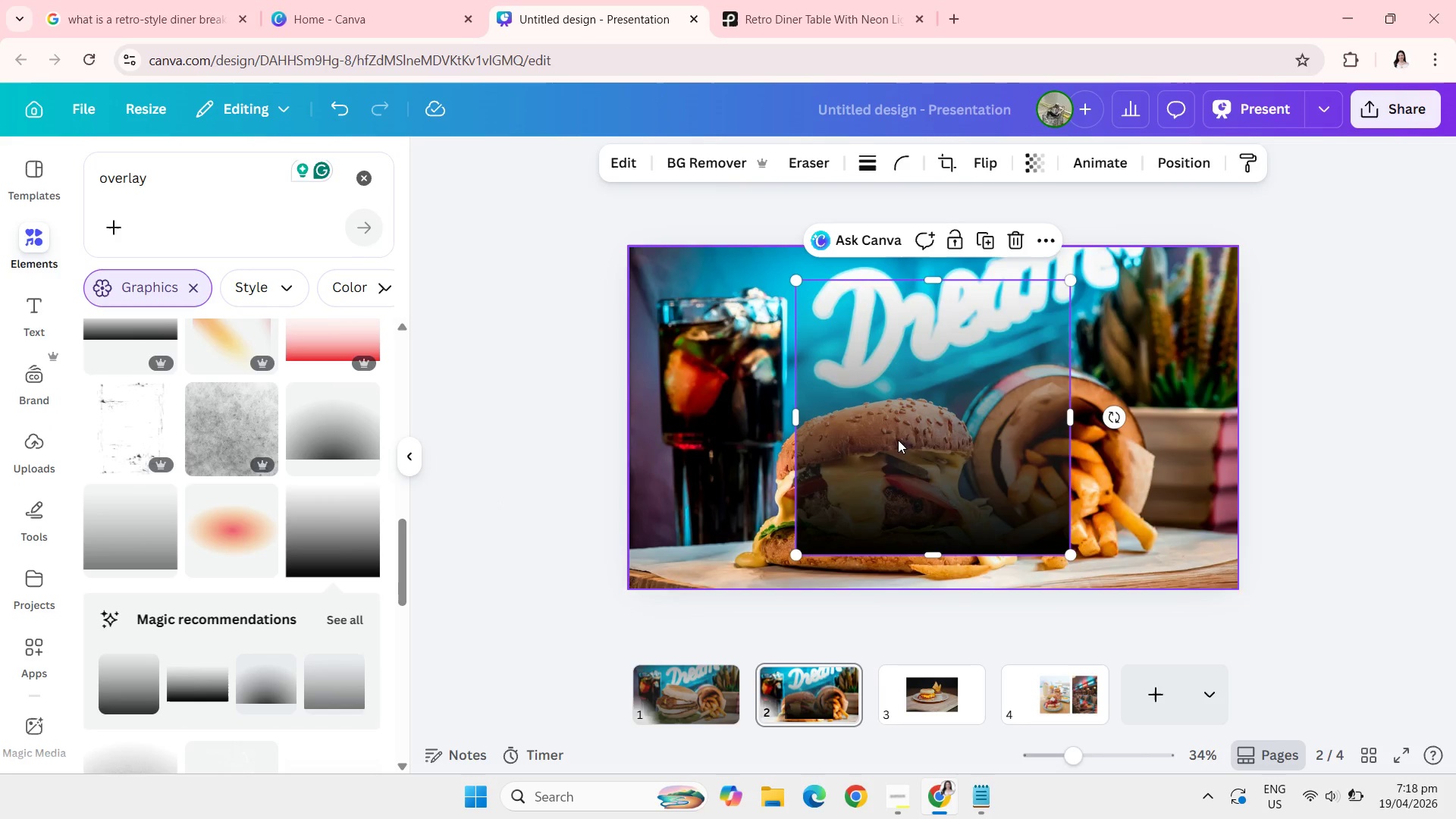 
left_click_drag(start_coordinate=[899, 440], to_coordinate=[727, 493])
 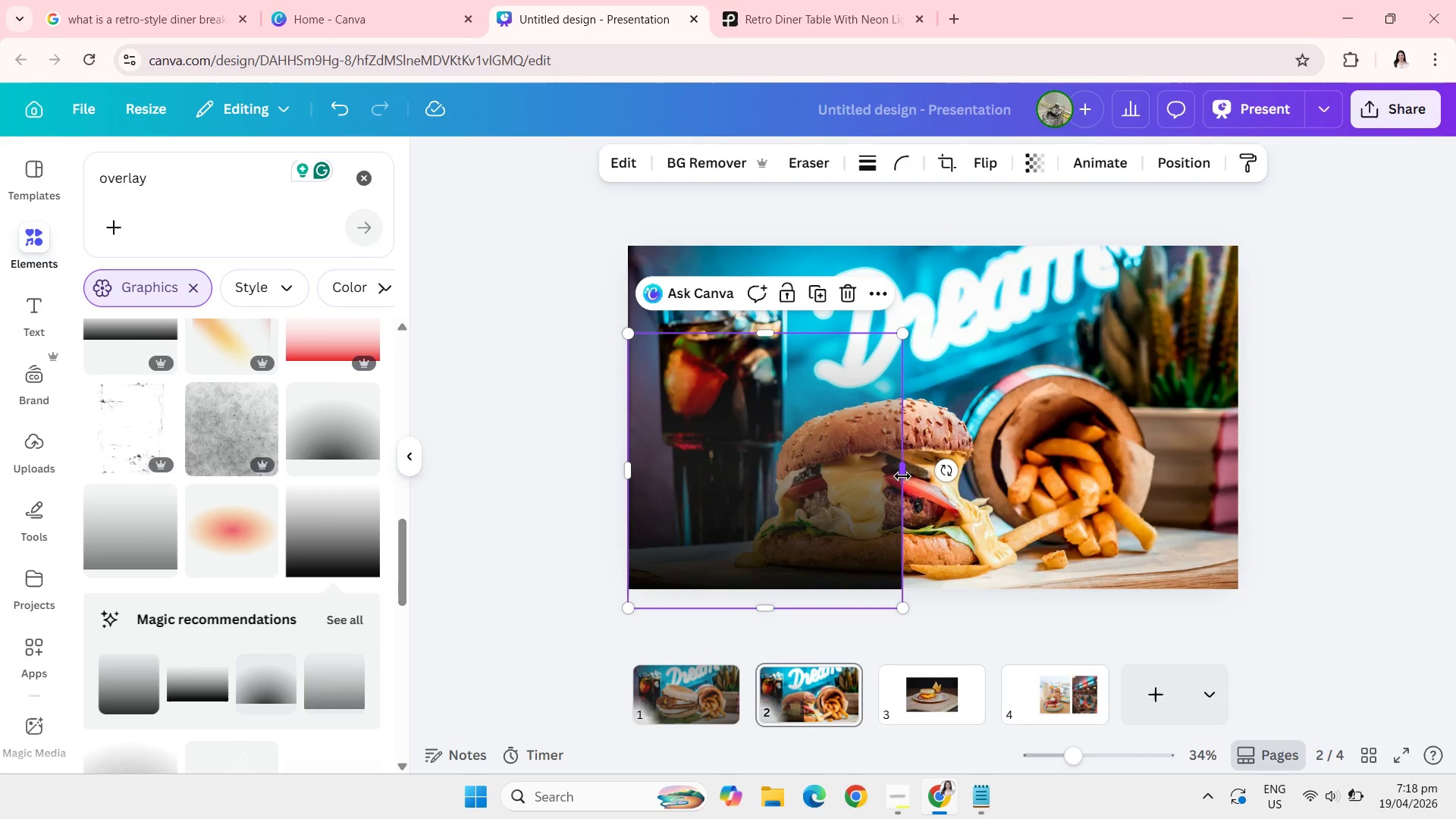 
left_click_drag(start_coordinate=[902, 476], to_coordinate=[1235, 489])
 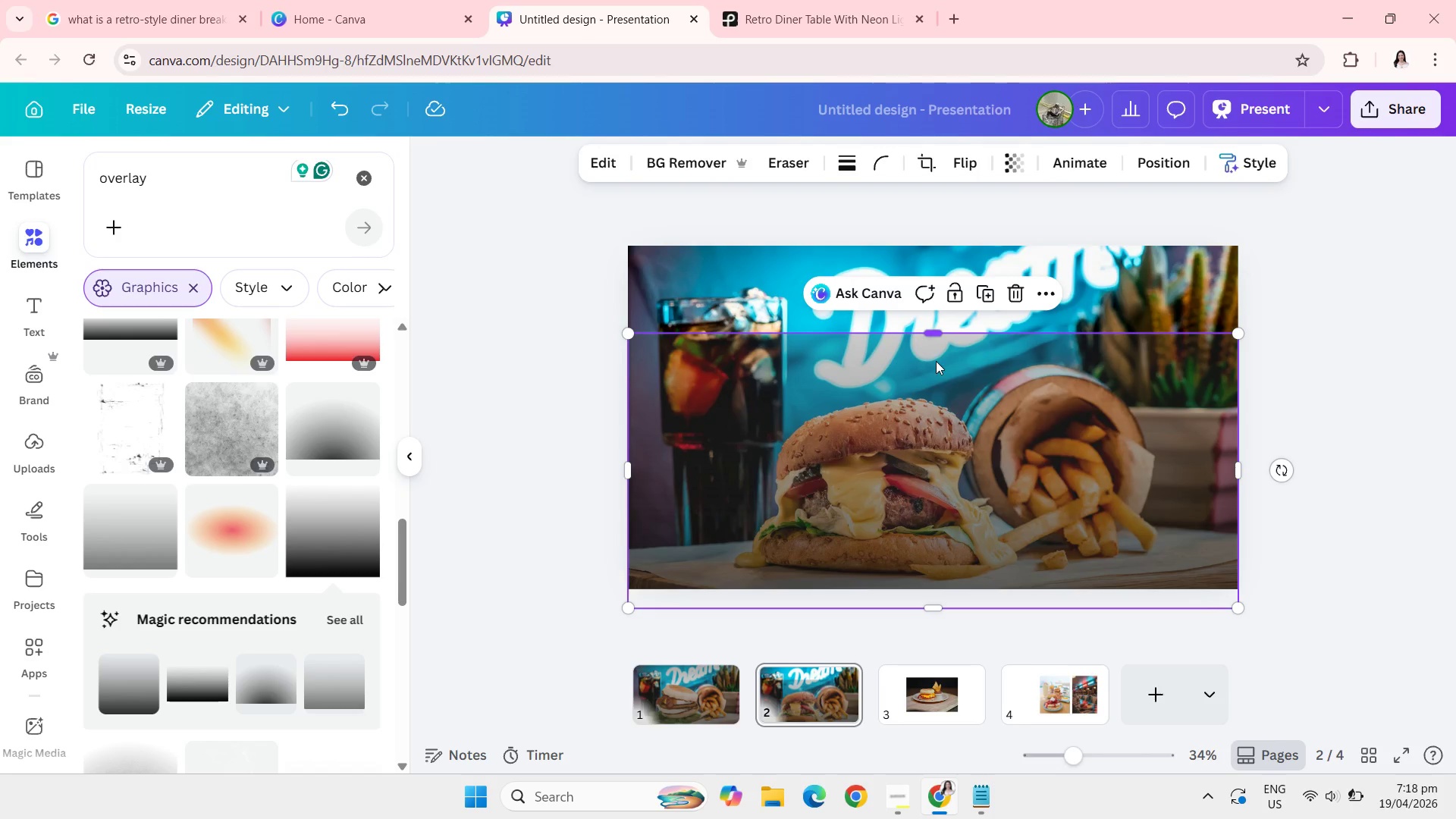 
left_click_drag(start_coordinate=[943, 445], to_coordinate=[941, 434])
 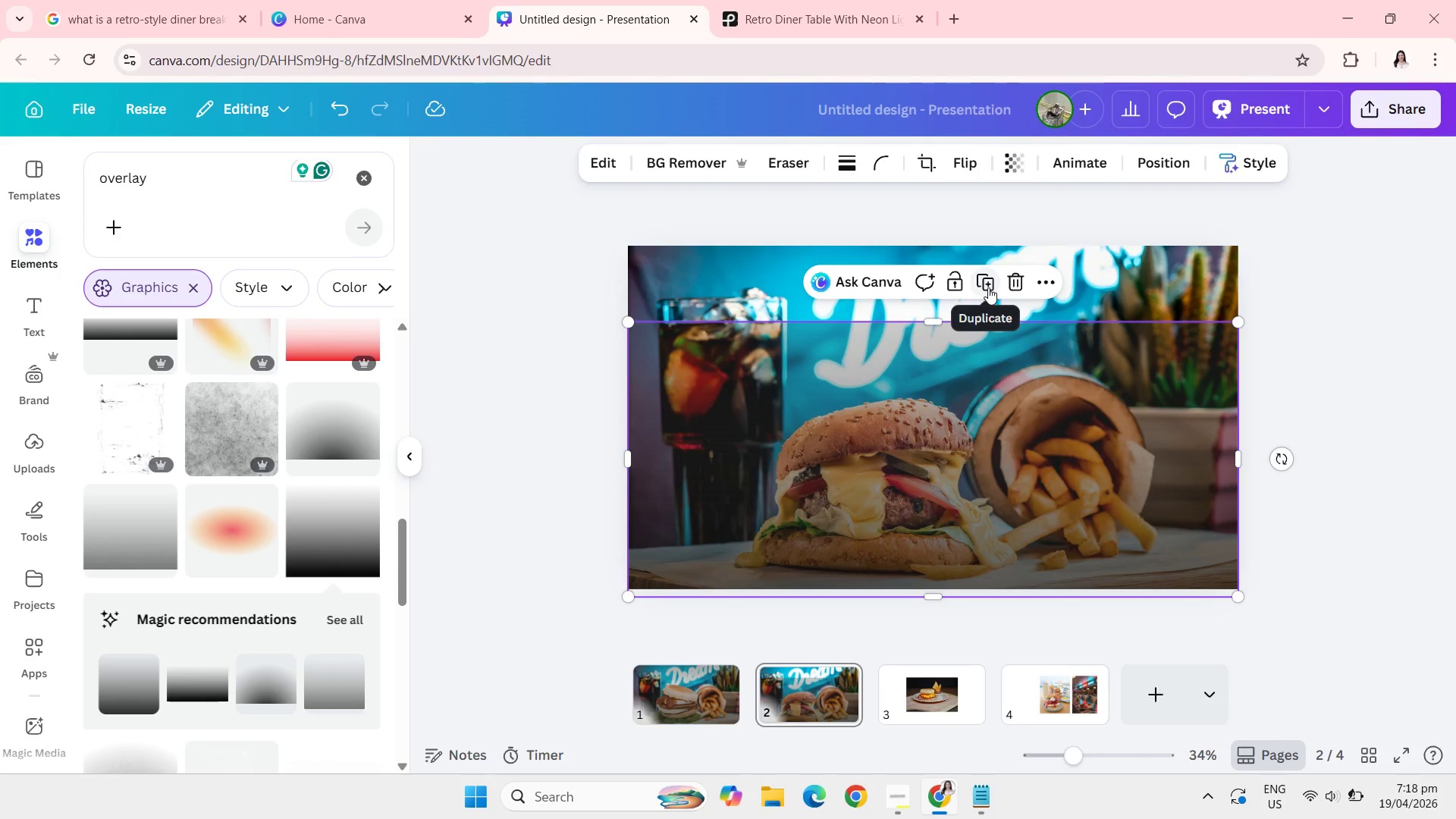 
left_click([988, 287])
 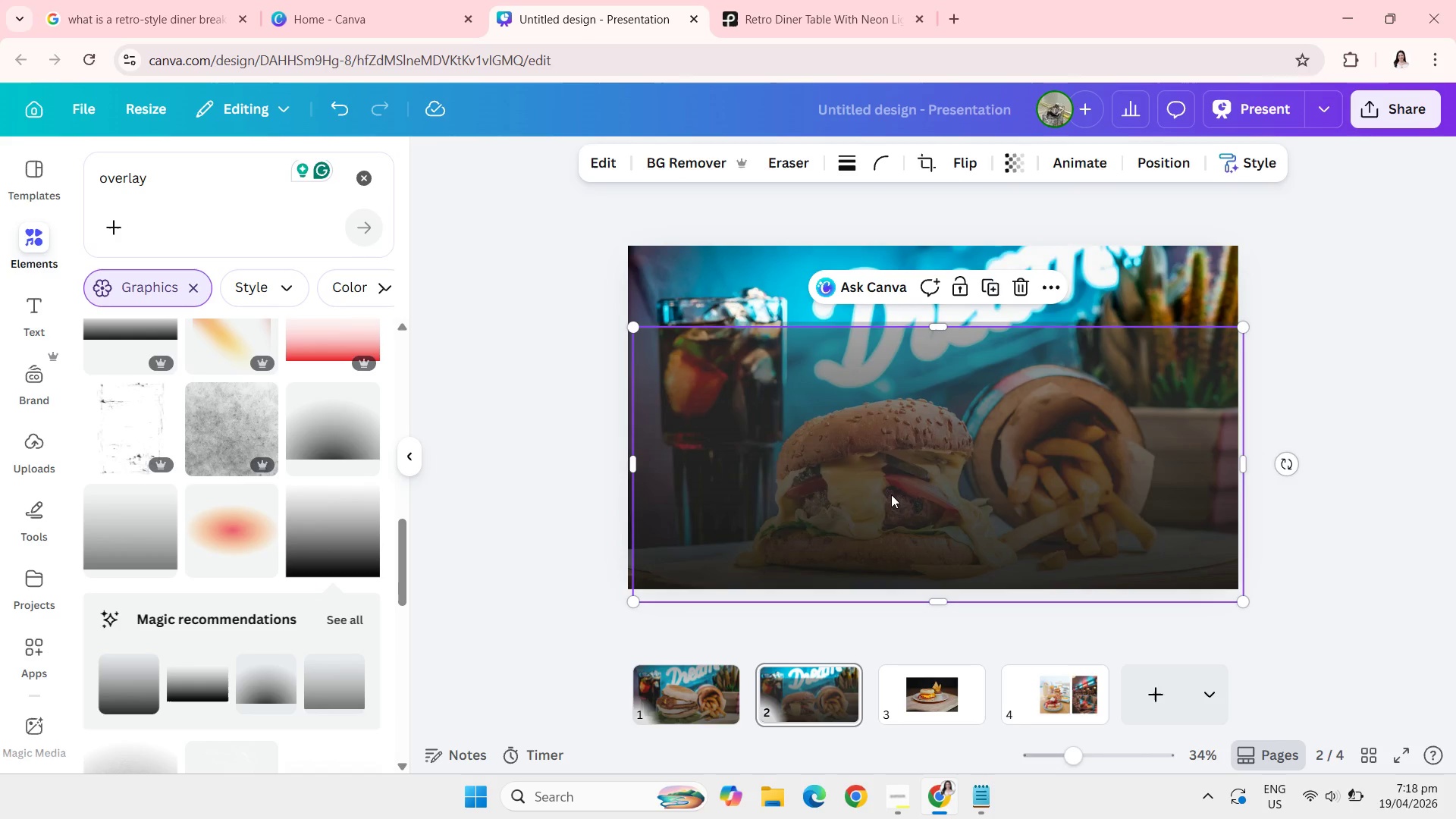 
left_click_drag(start_coordinate=[888, 500], to_coordinate=[885, 418])
 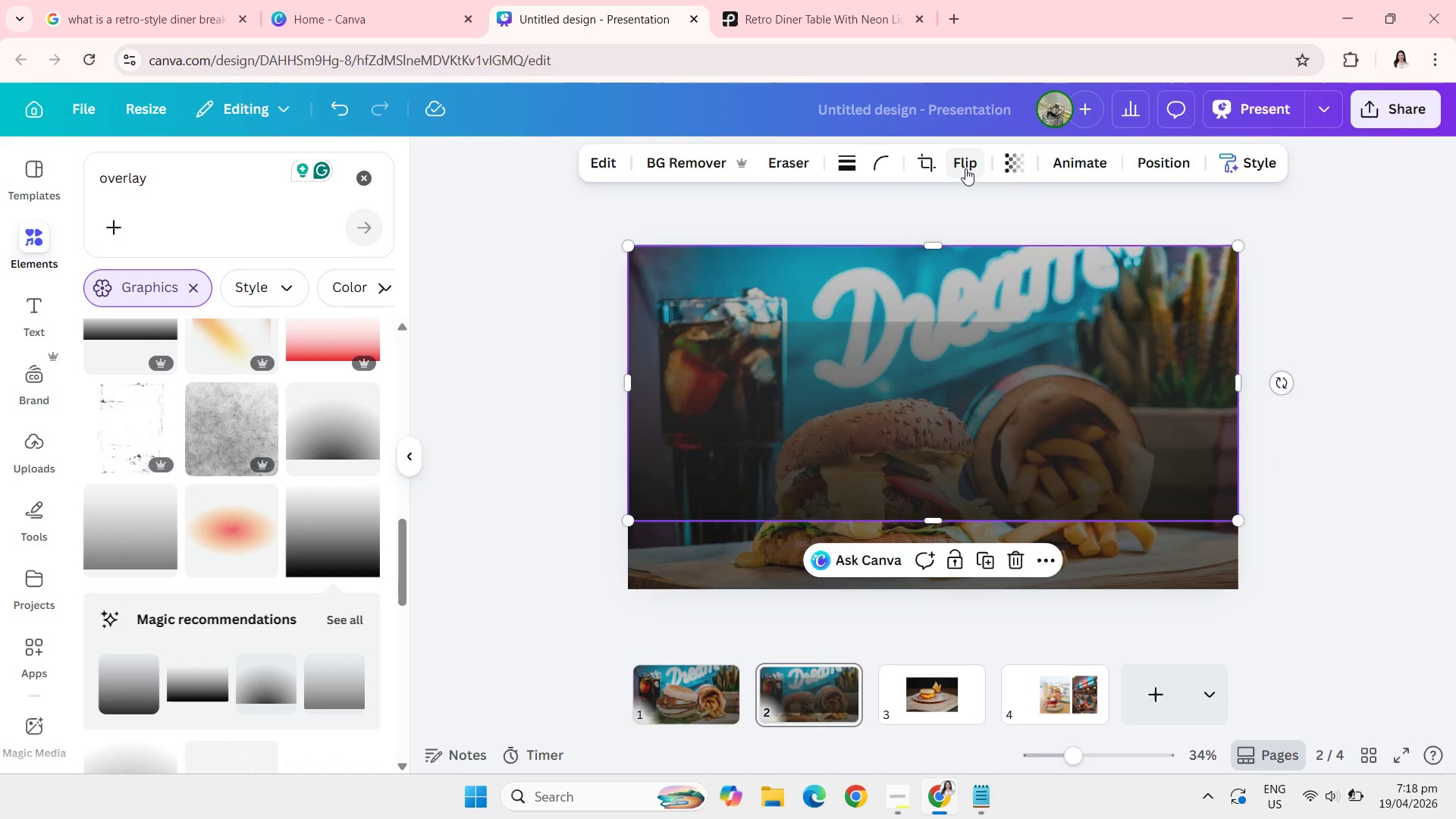 
left_click([967, 167])
 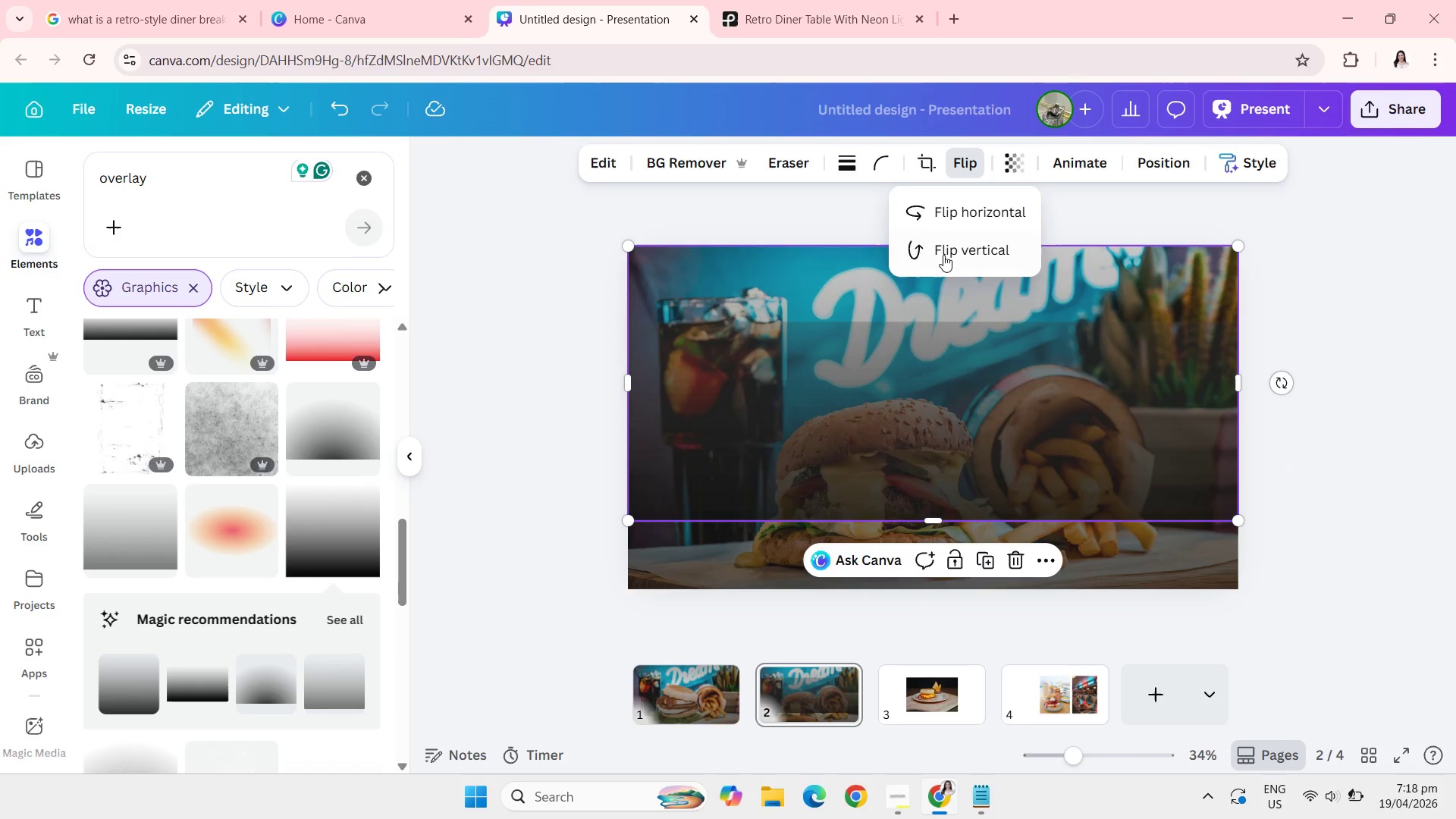 
left_click([943, 253])
 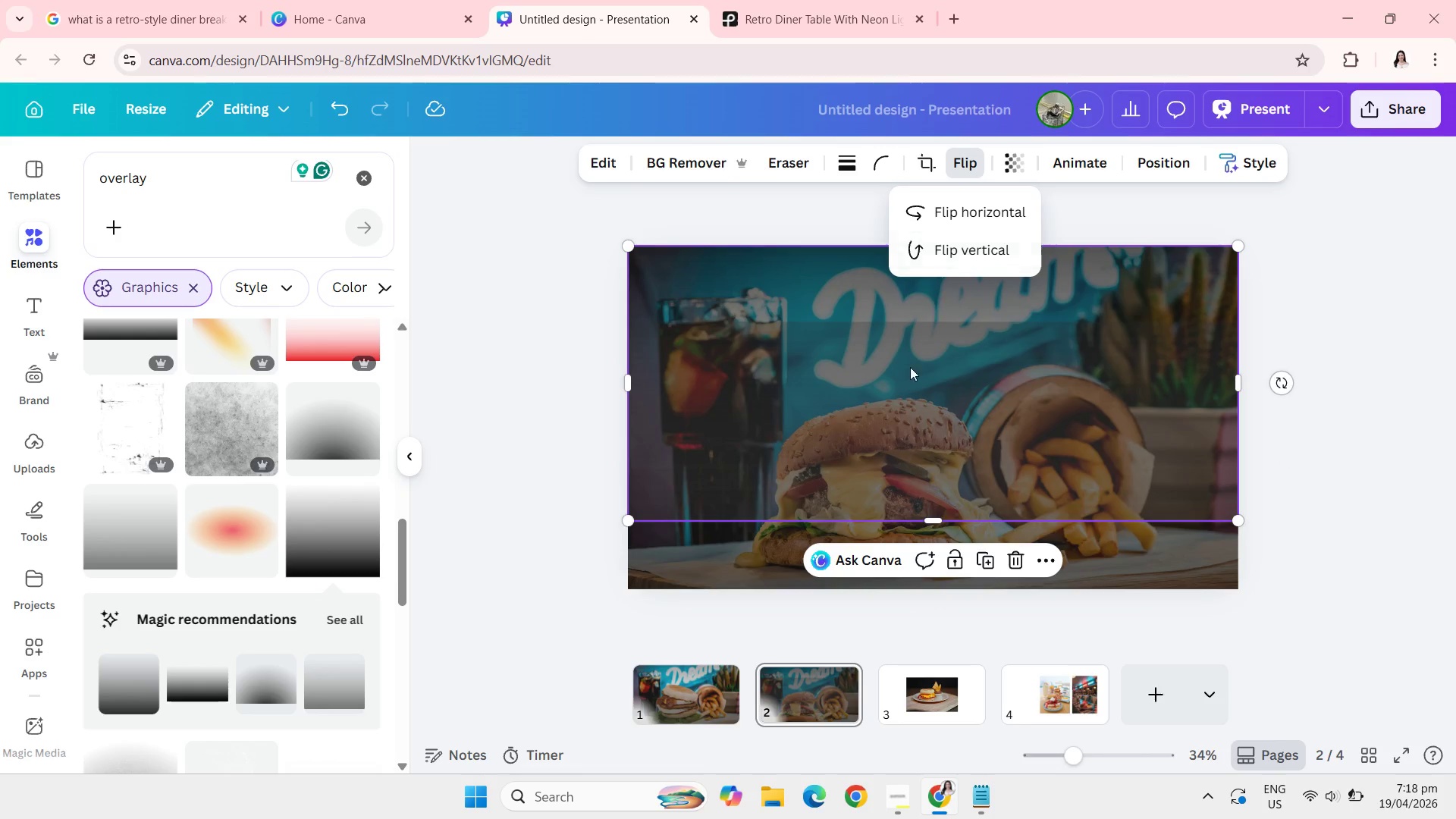 
left_click_drag(start_coordinate=[902, 420], to_coordinate=[905, 224])
 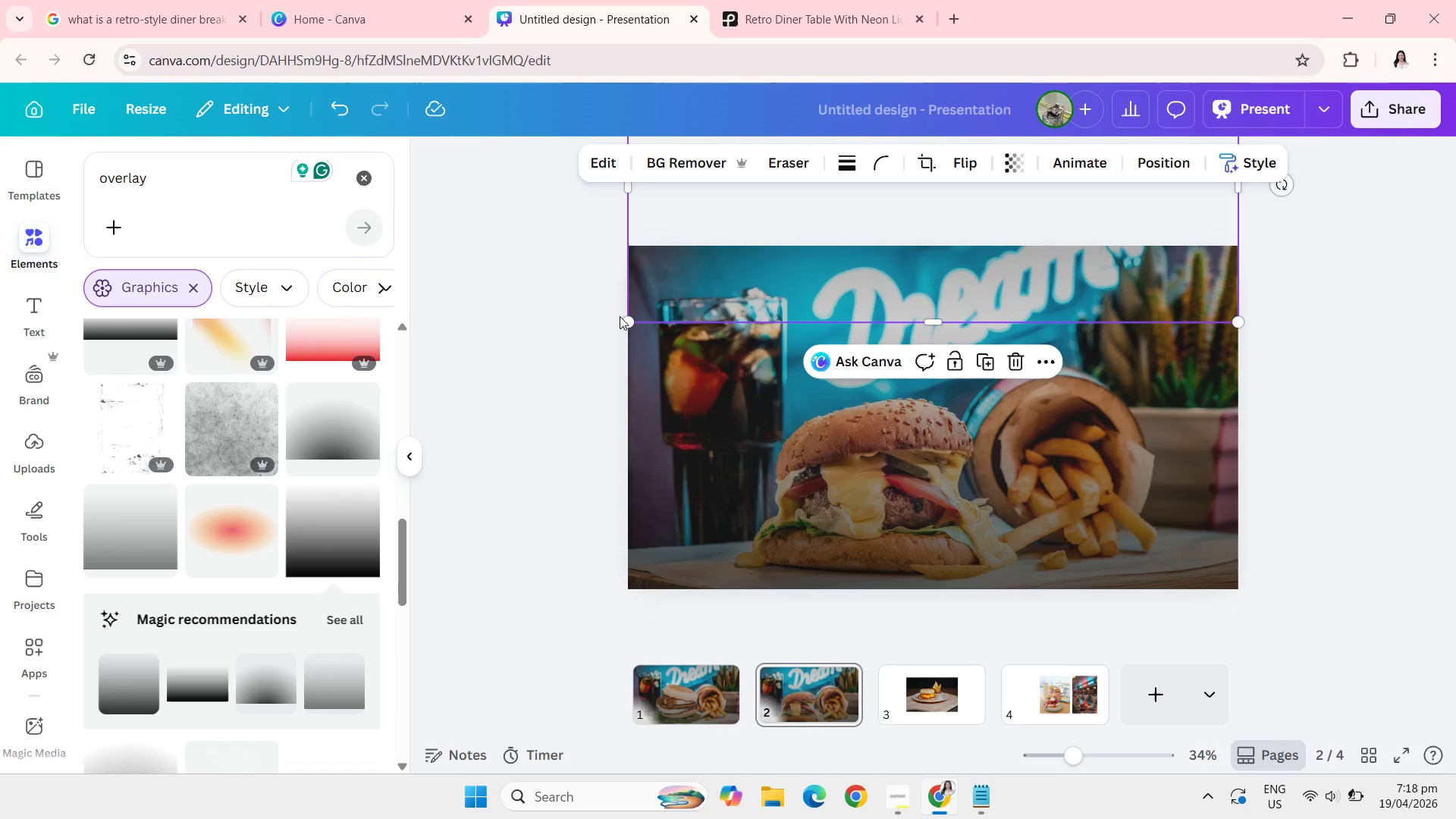 
left_click([541, 298])
 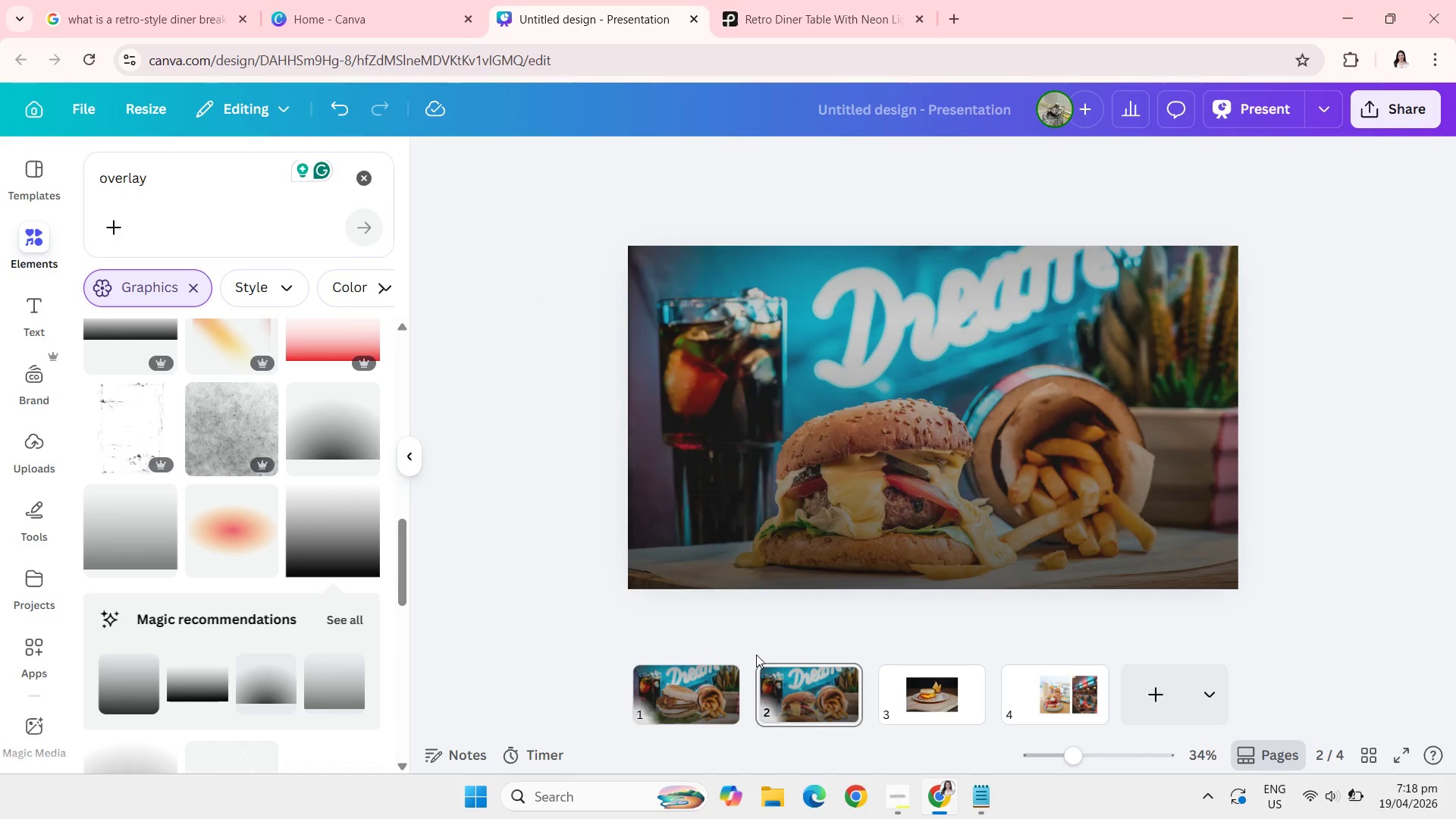 
left_click([678, 692])
 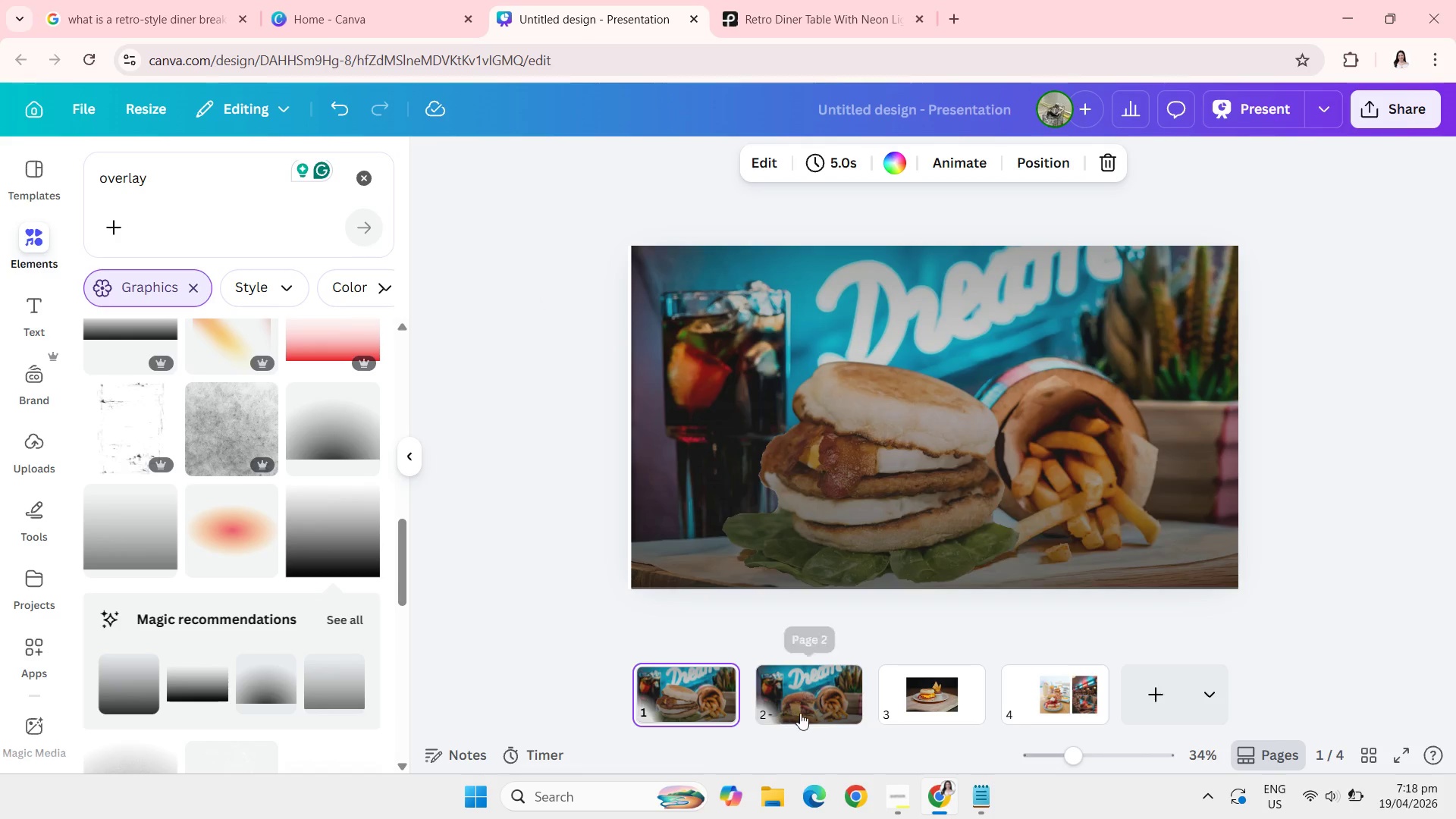 
left_click([819, 723])
 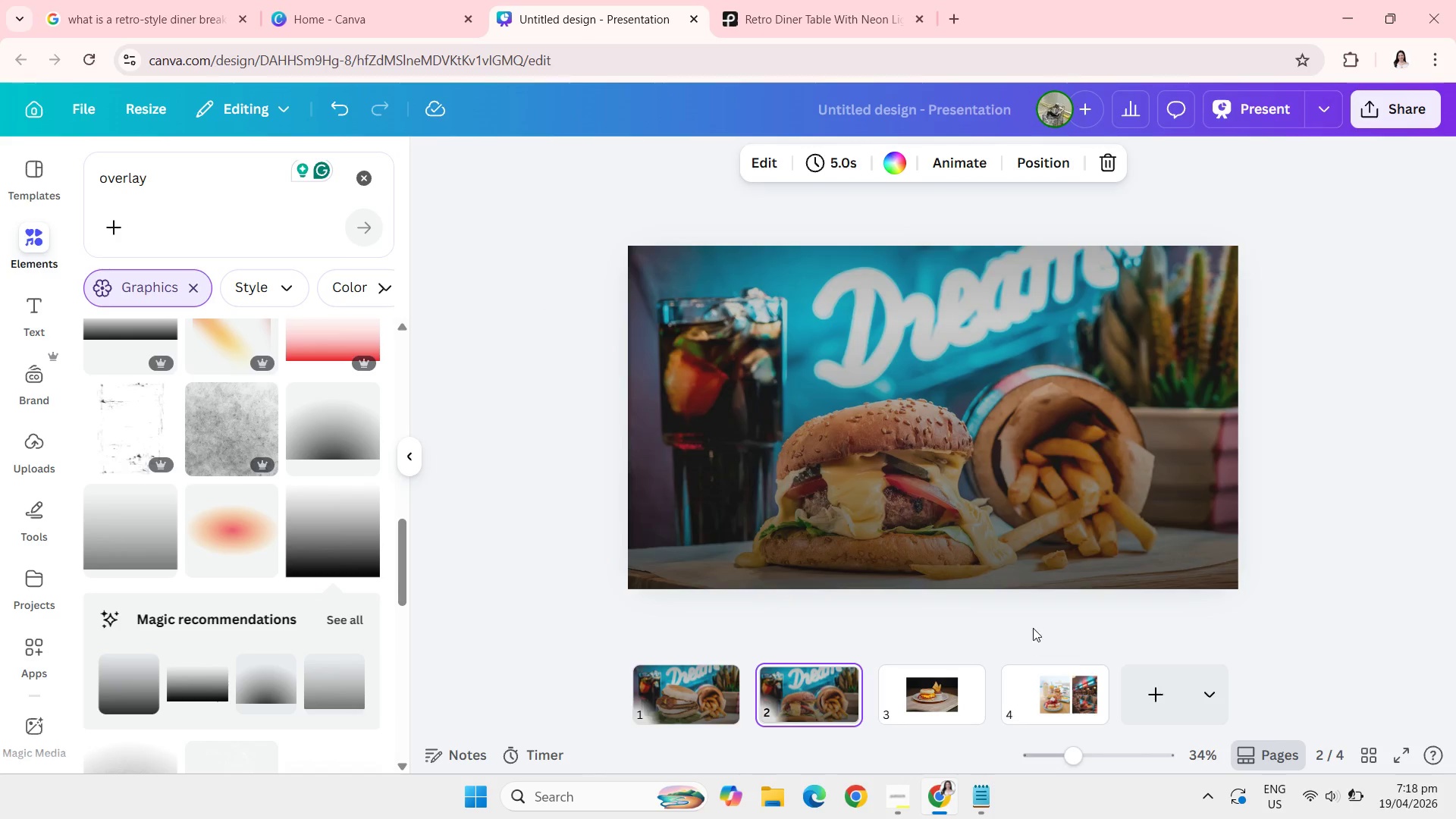 
left_click([898, 802])